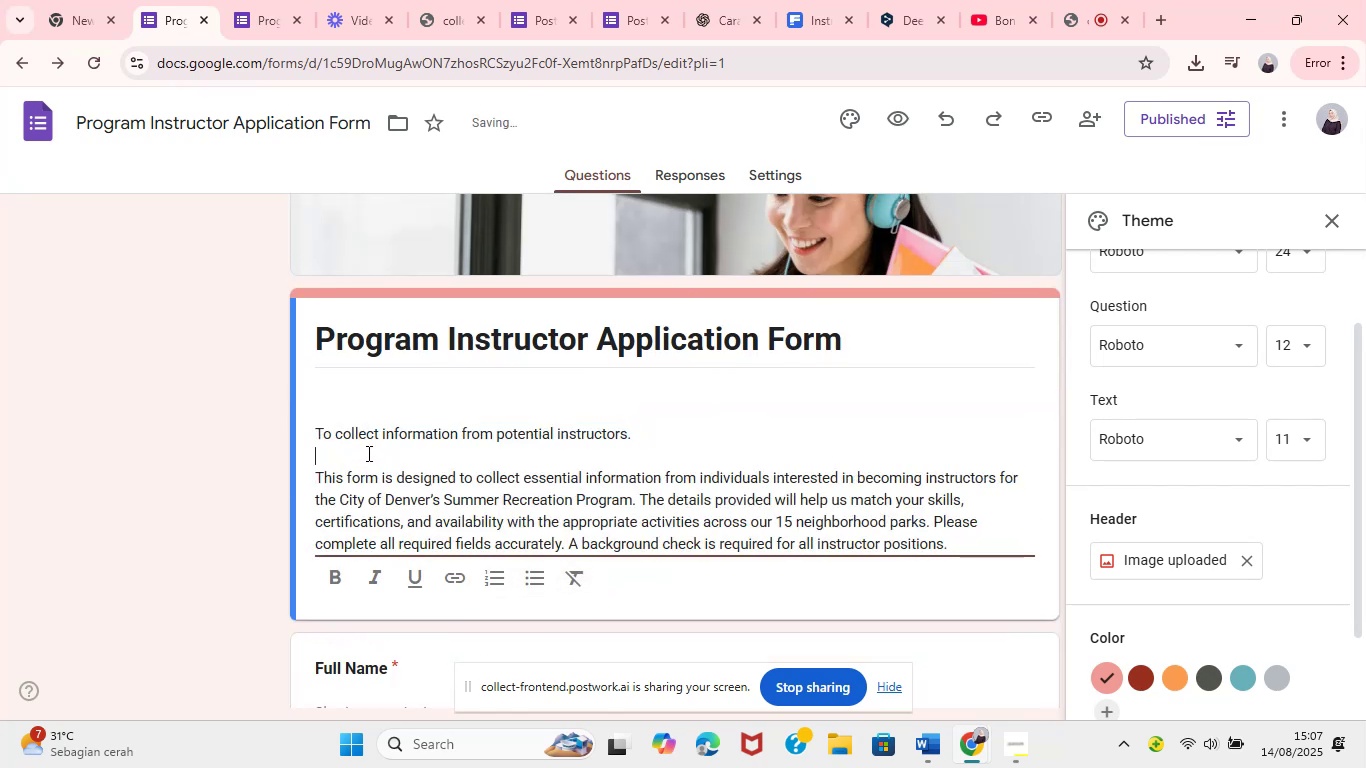 
key(Backspace)
 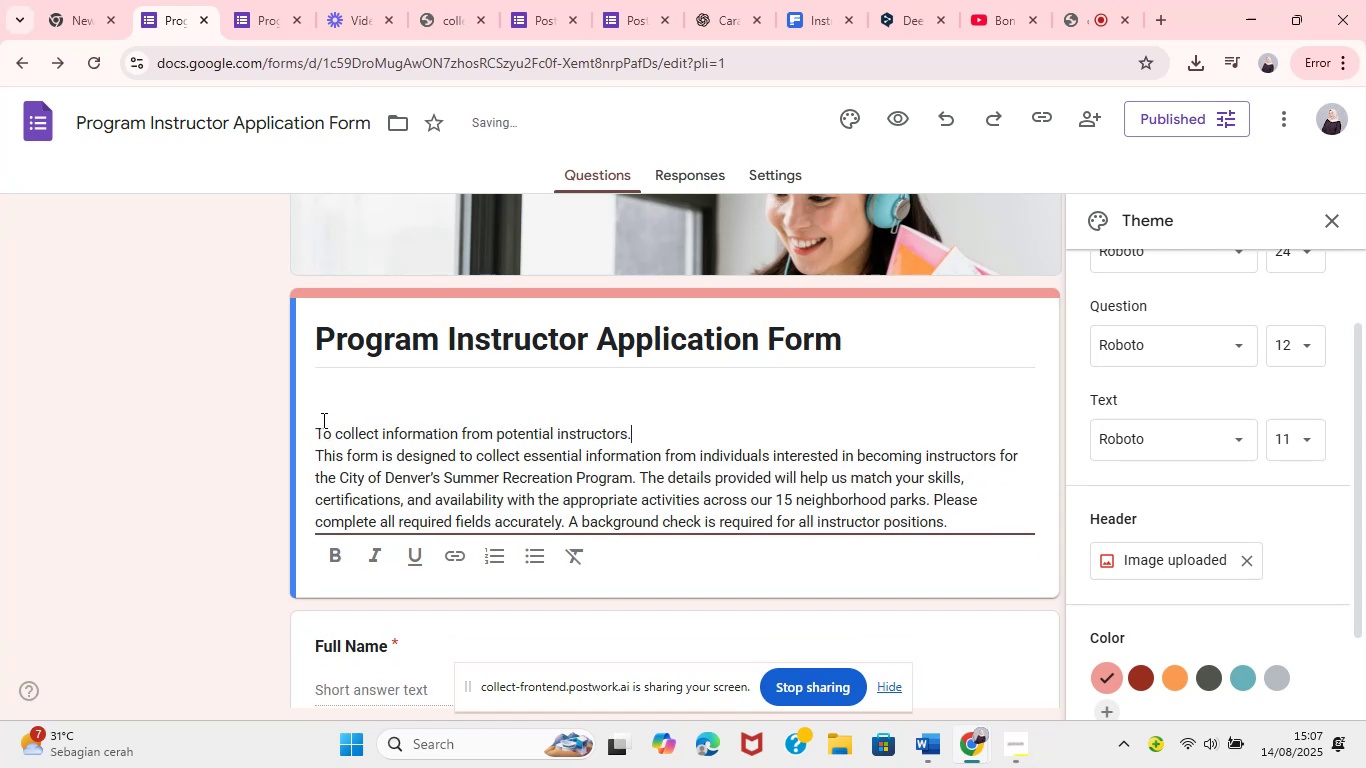 
left_click([318, 436])
 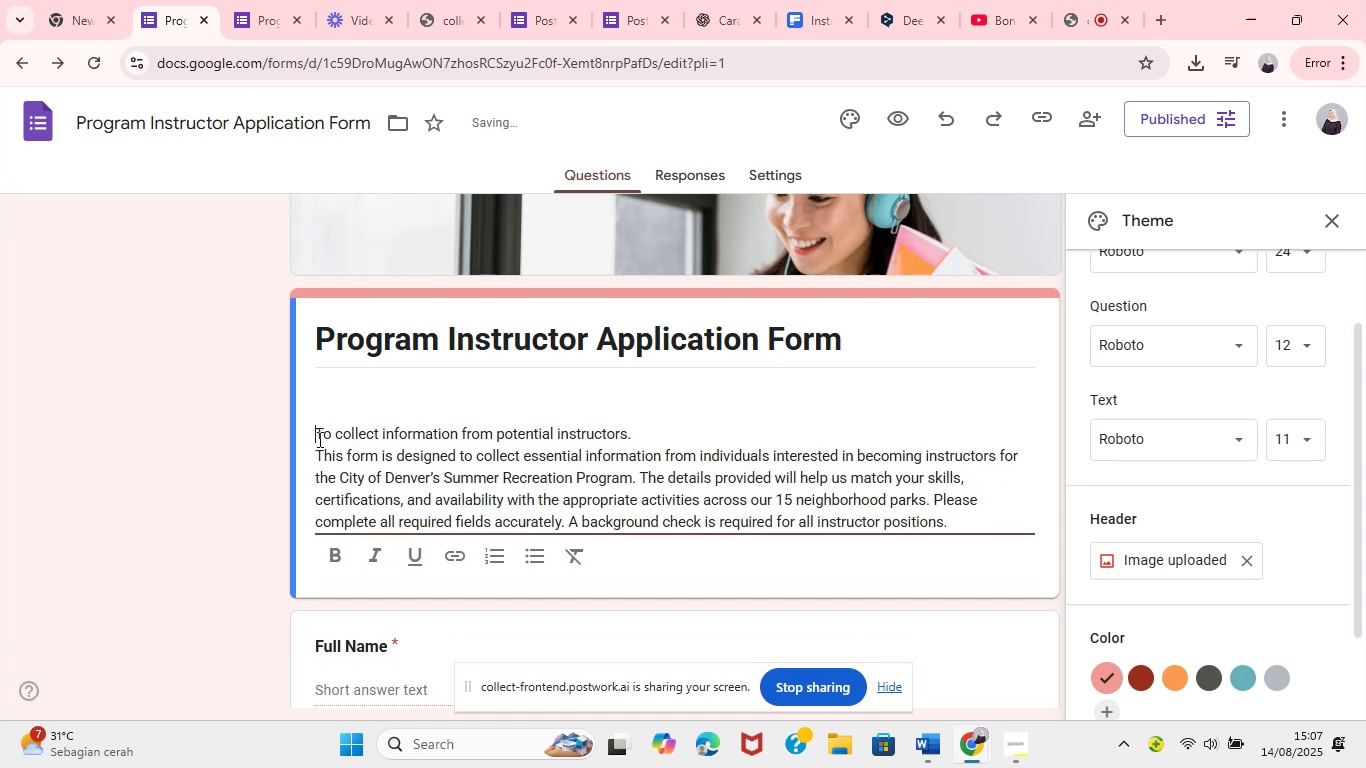 
key(Backspace)
 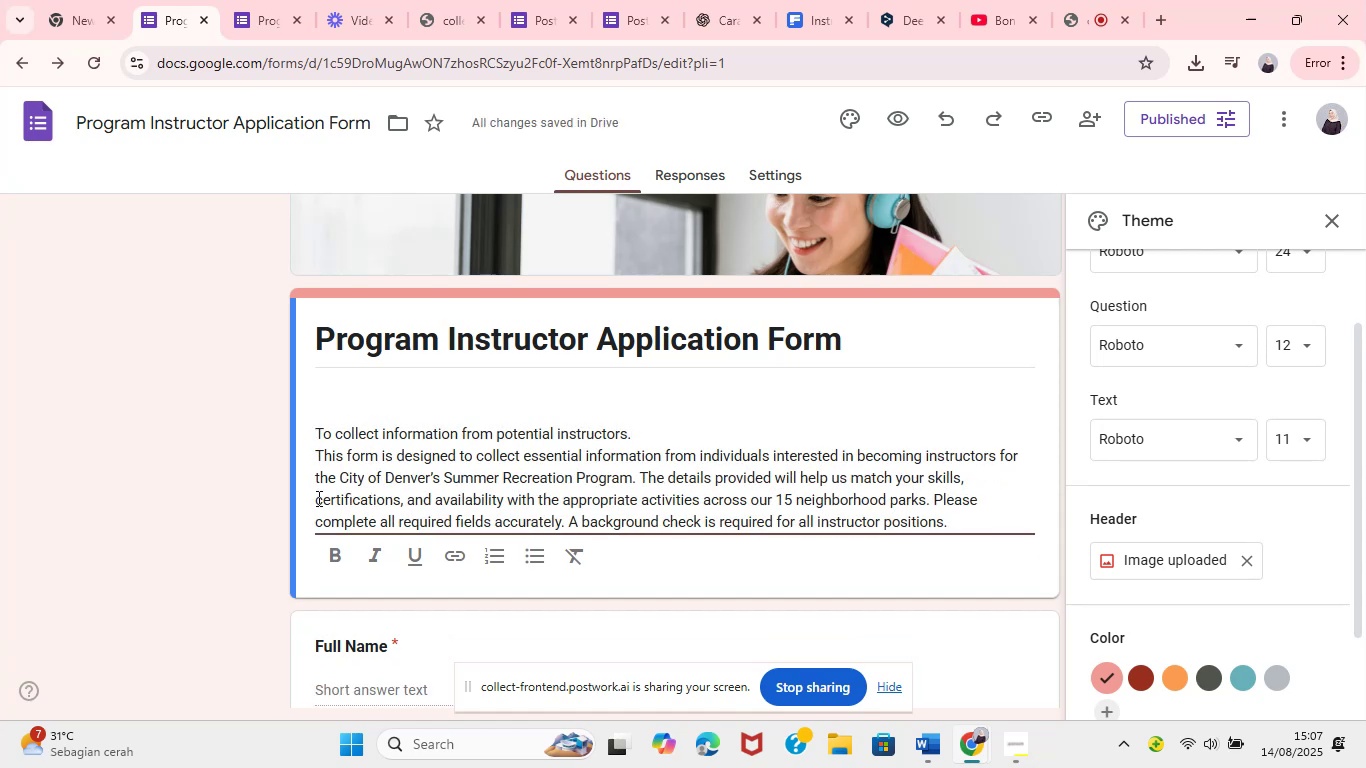 
key(Backspace)
 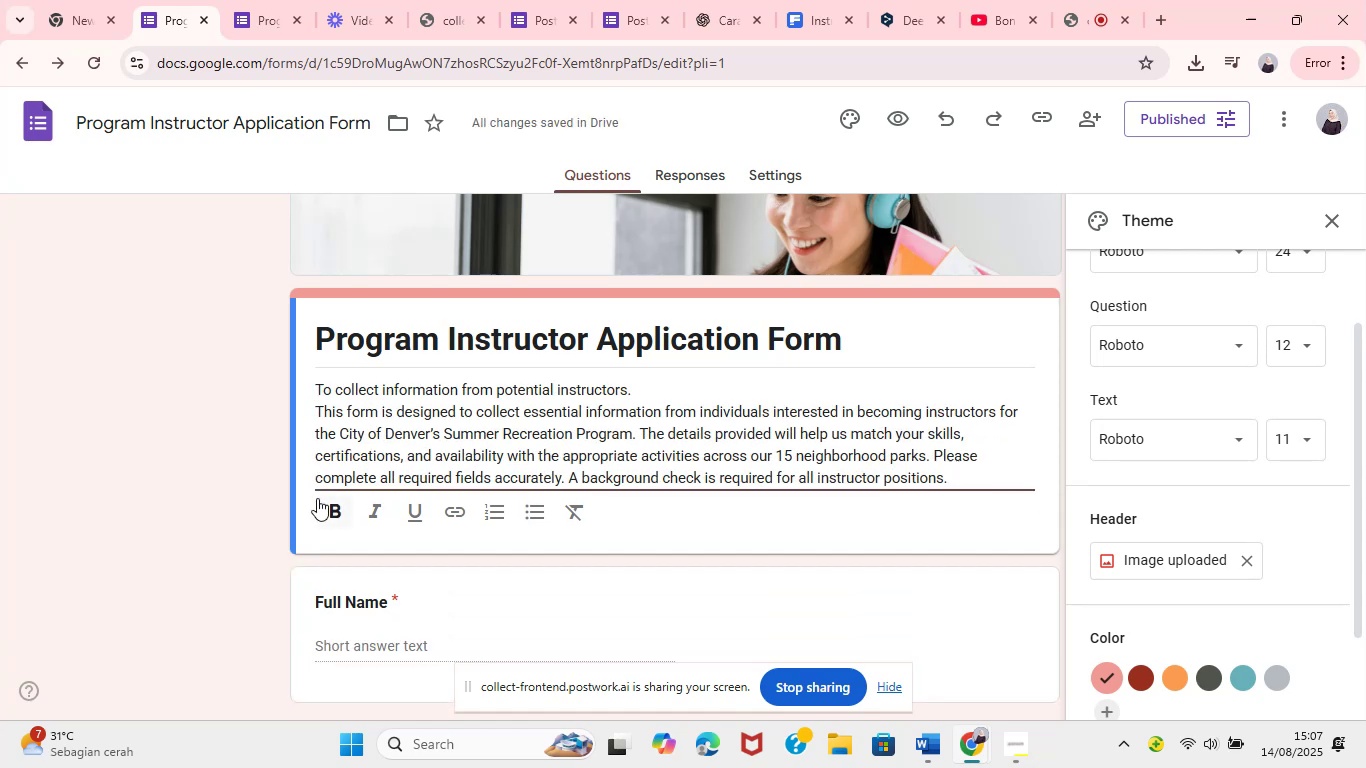 
key(Backspace)
 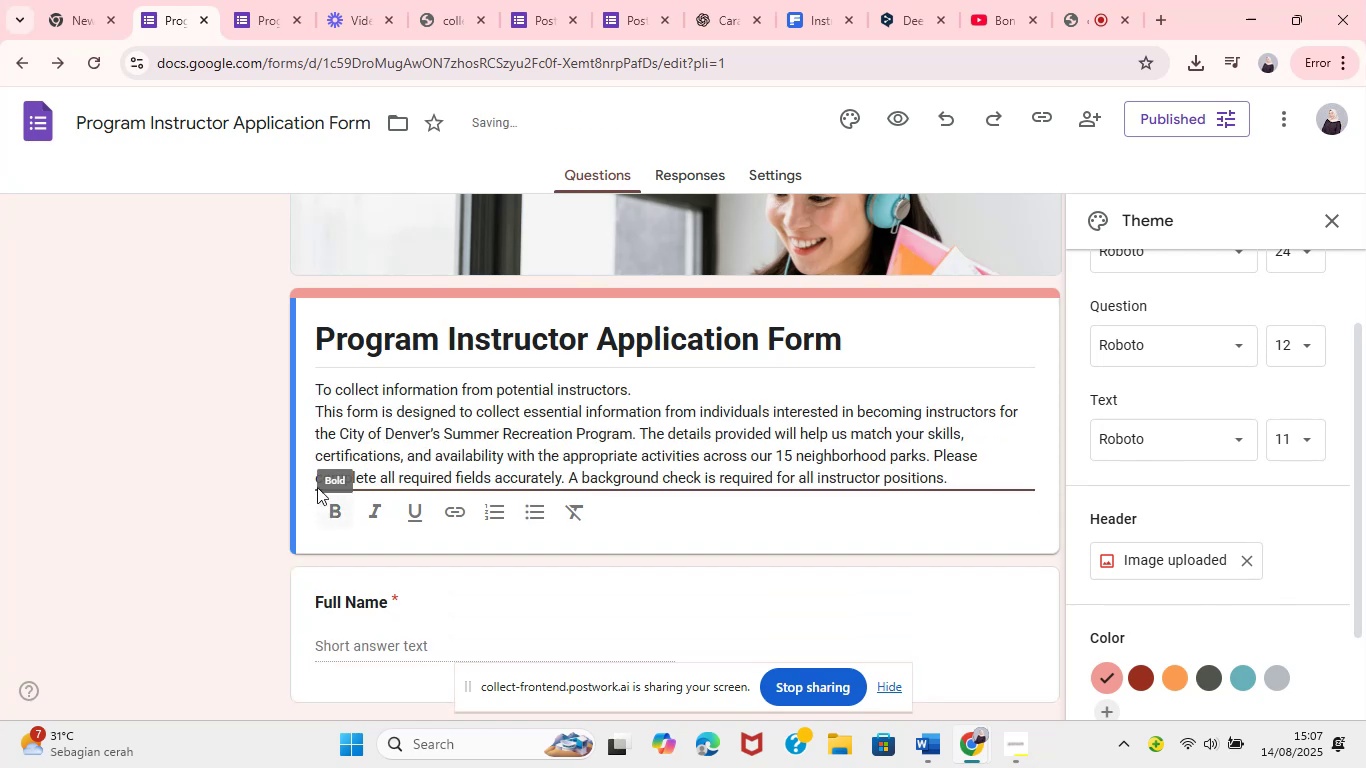 
left_click([265, 15])
 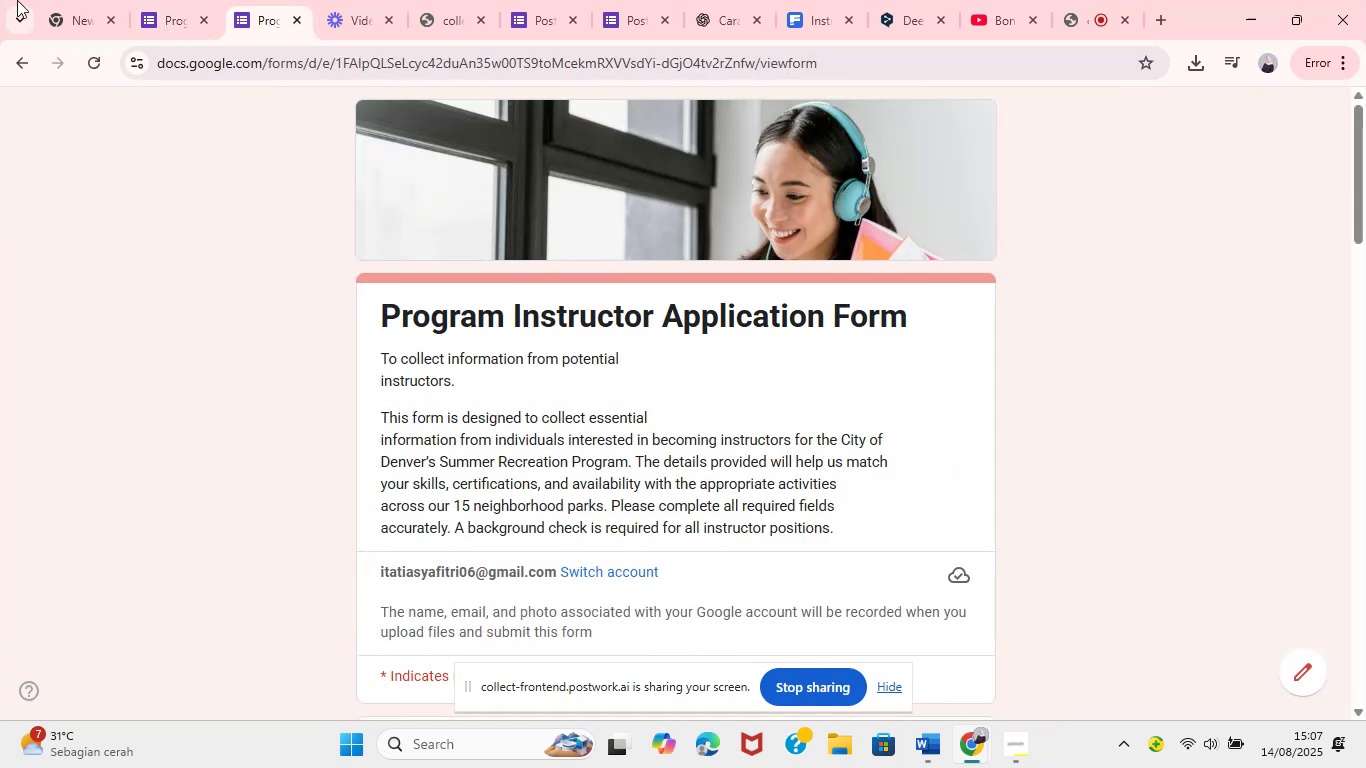 
left_click([97, 68])
 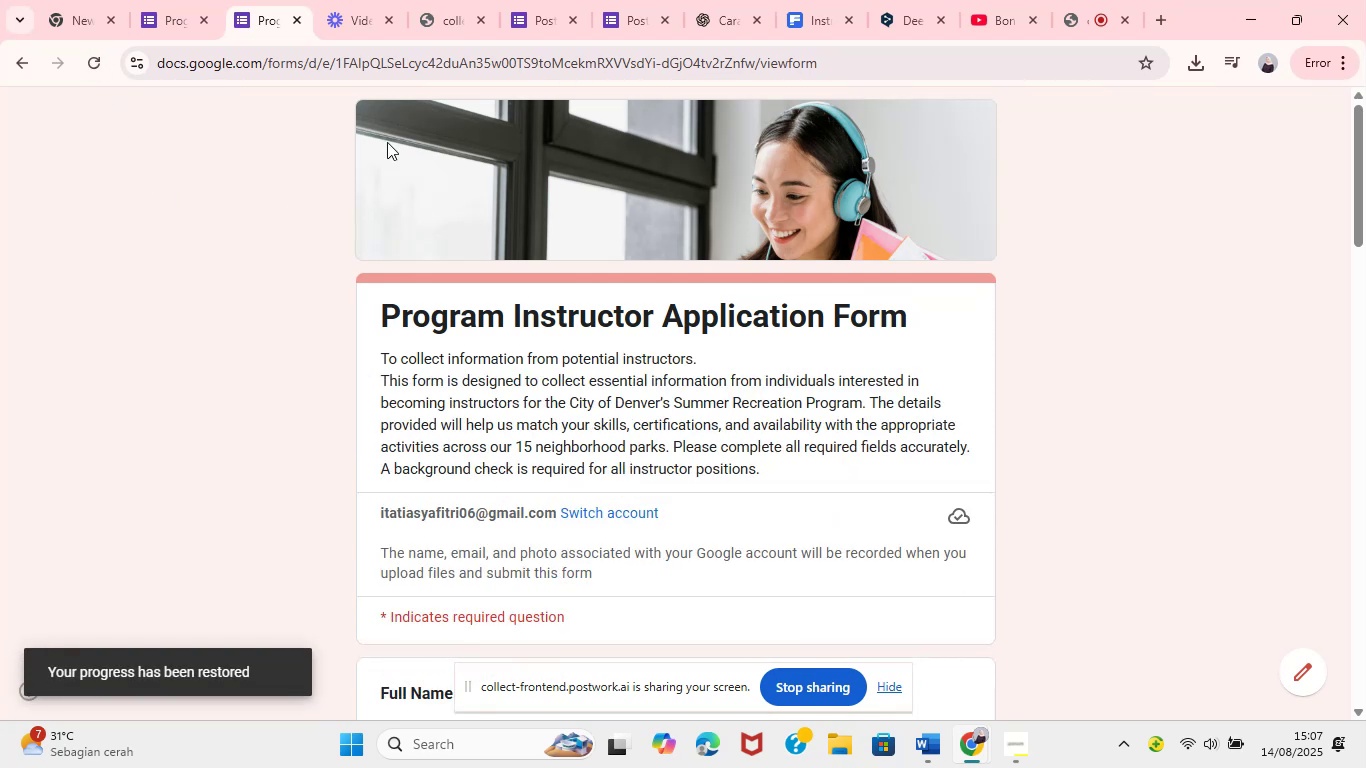 
wait(6.21)
 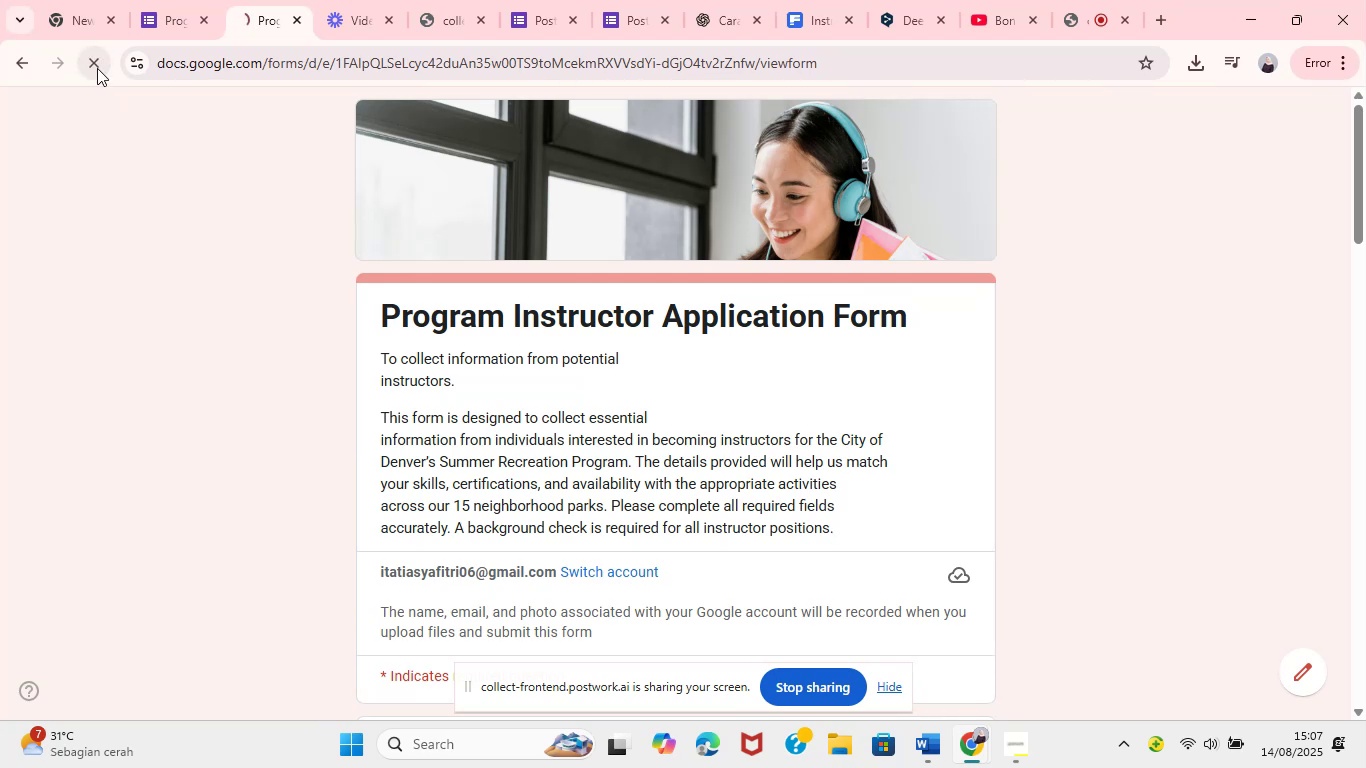 
left_click([525, 0])
 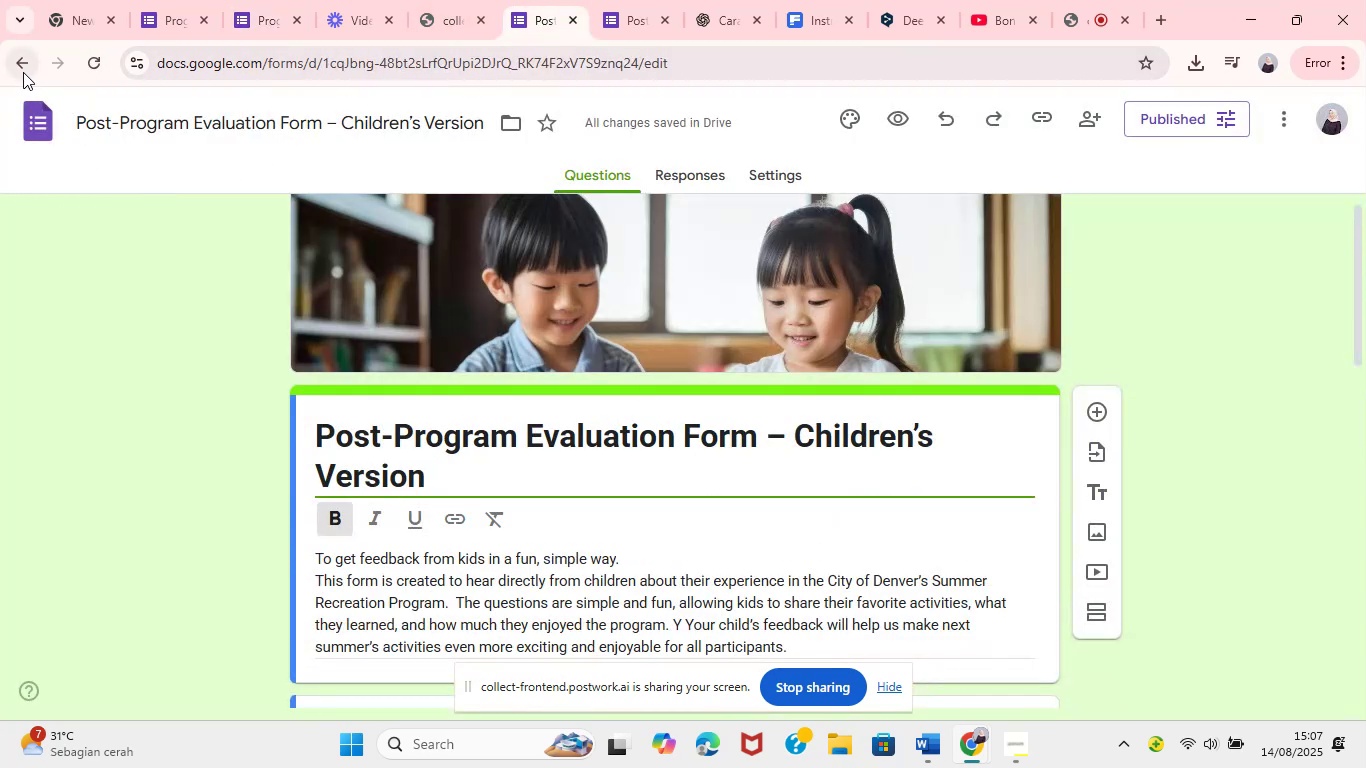 
left_click([22, 72])
 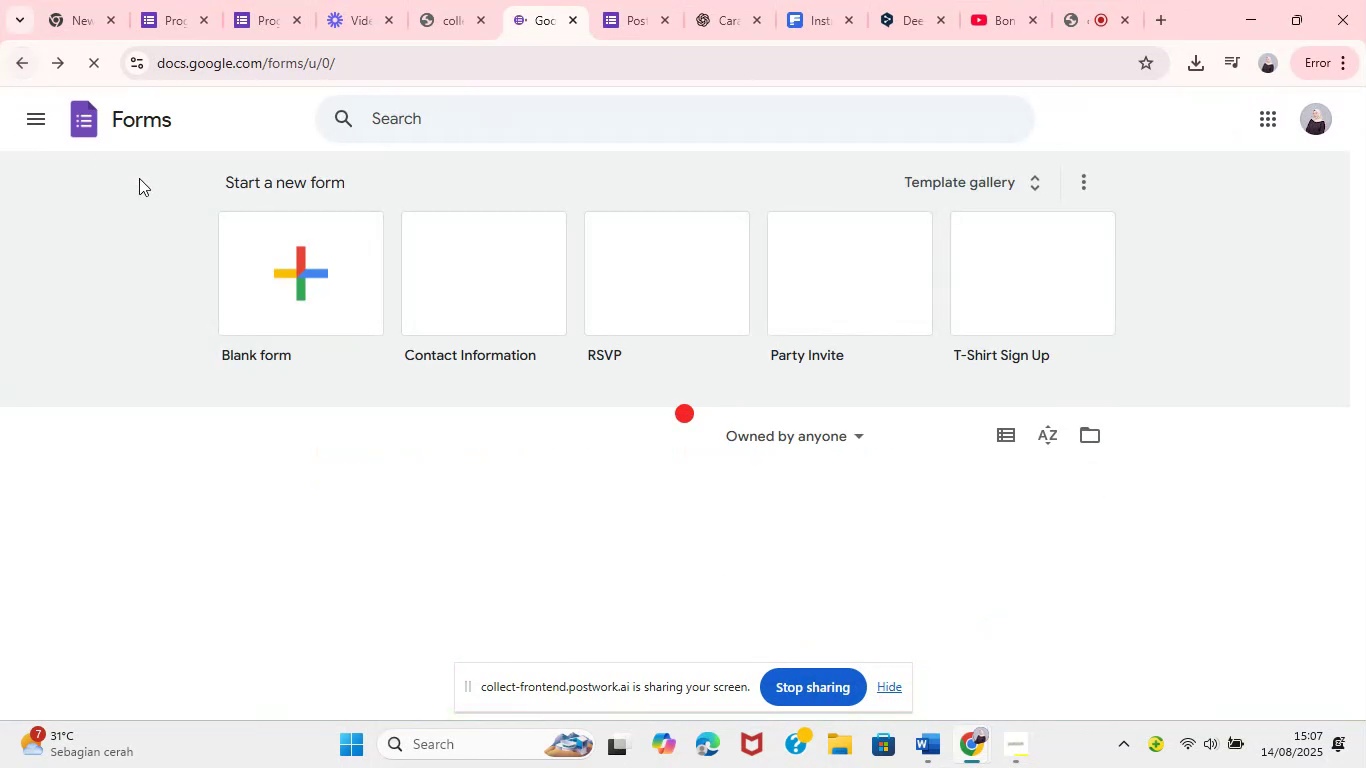 
wait(8.26)
 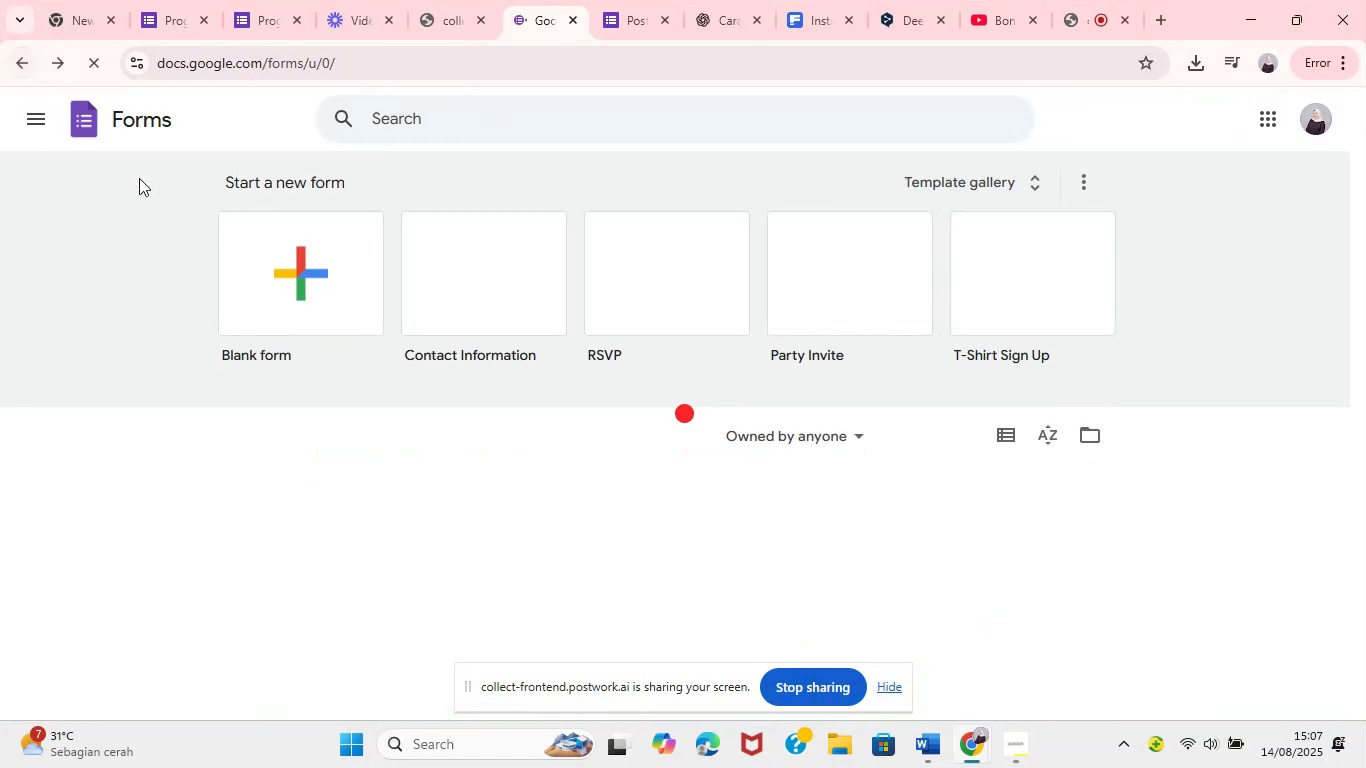 
left_click([807, 425])
 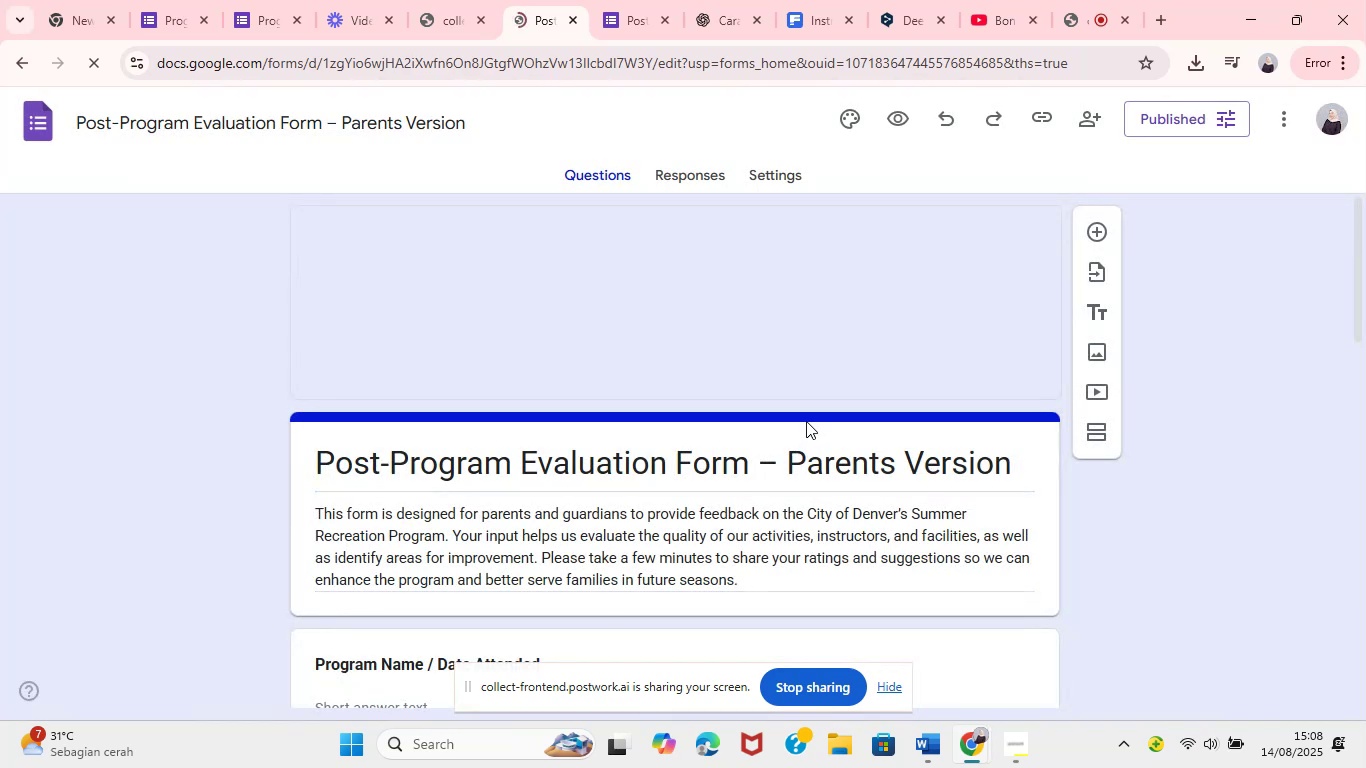 
wait(8.93)
 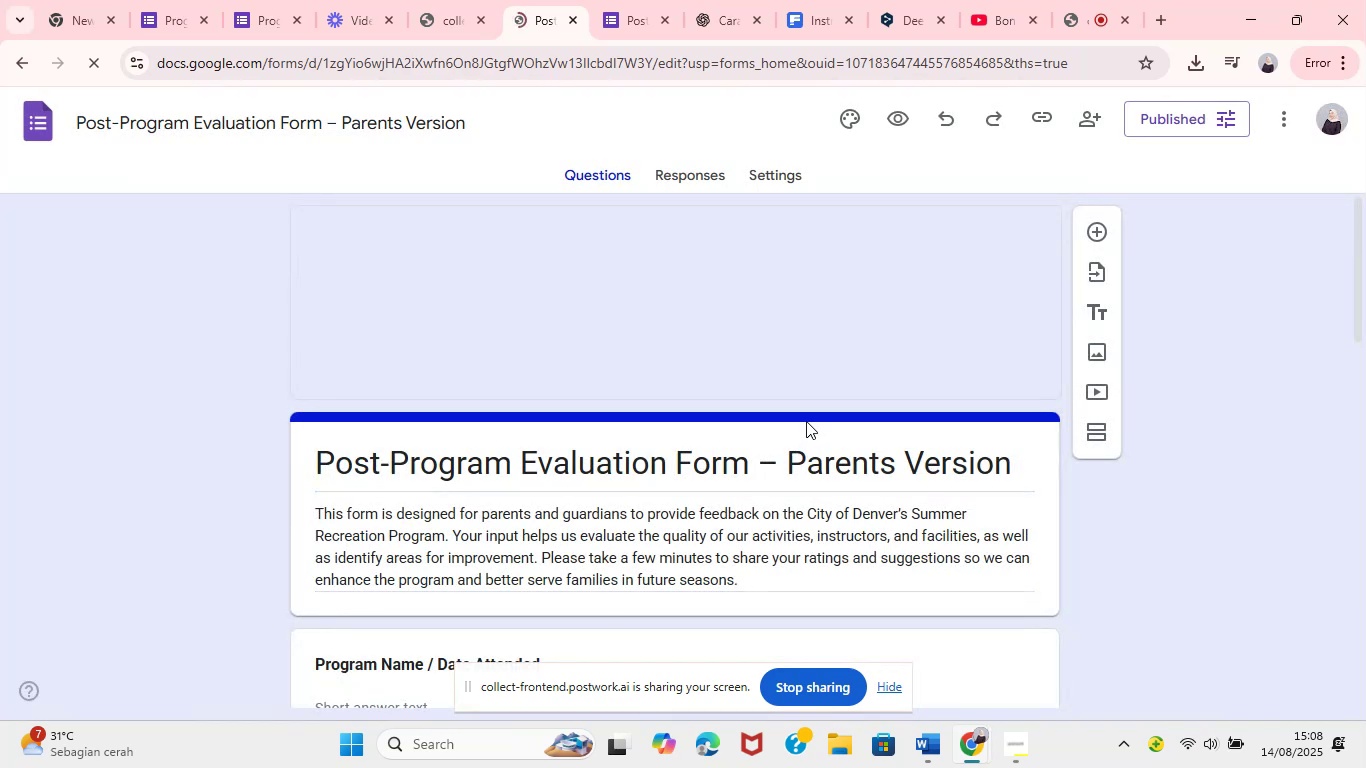 
left_click([934, 761])
 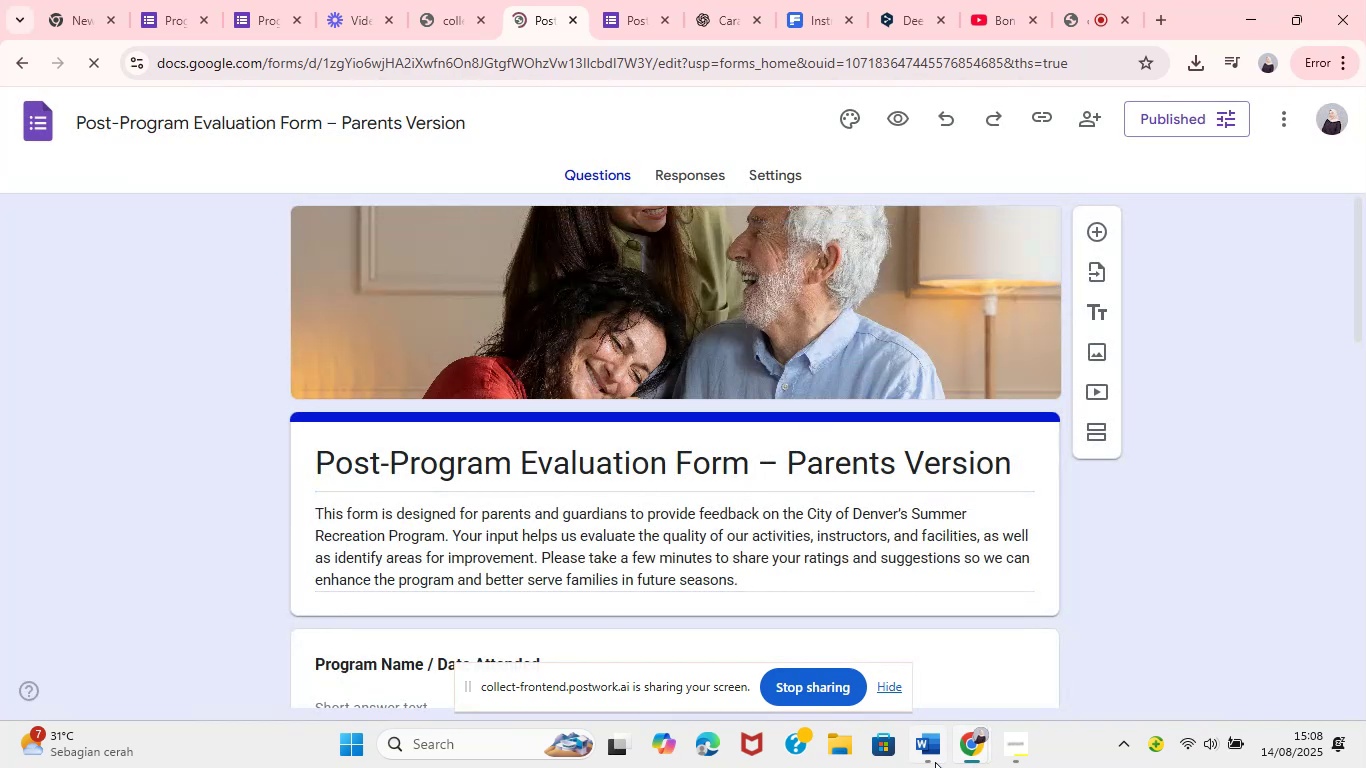 
scroll: coordinate [509, 525], scroll_direction: down, amount: 36.0
 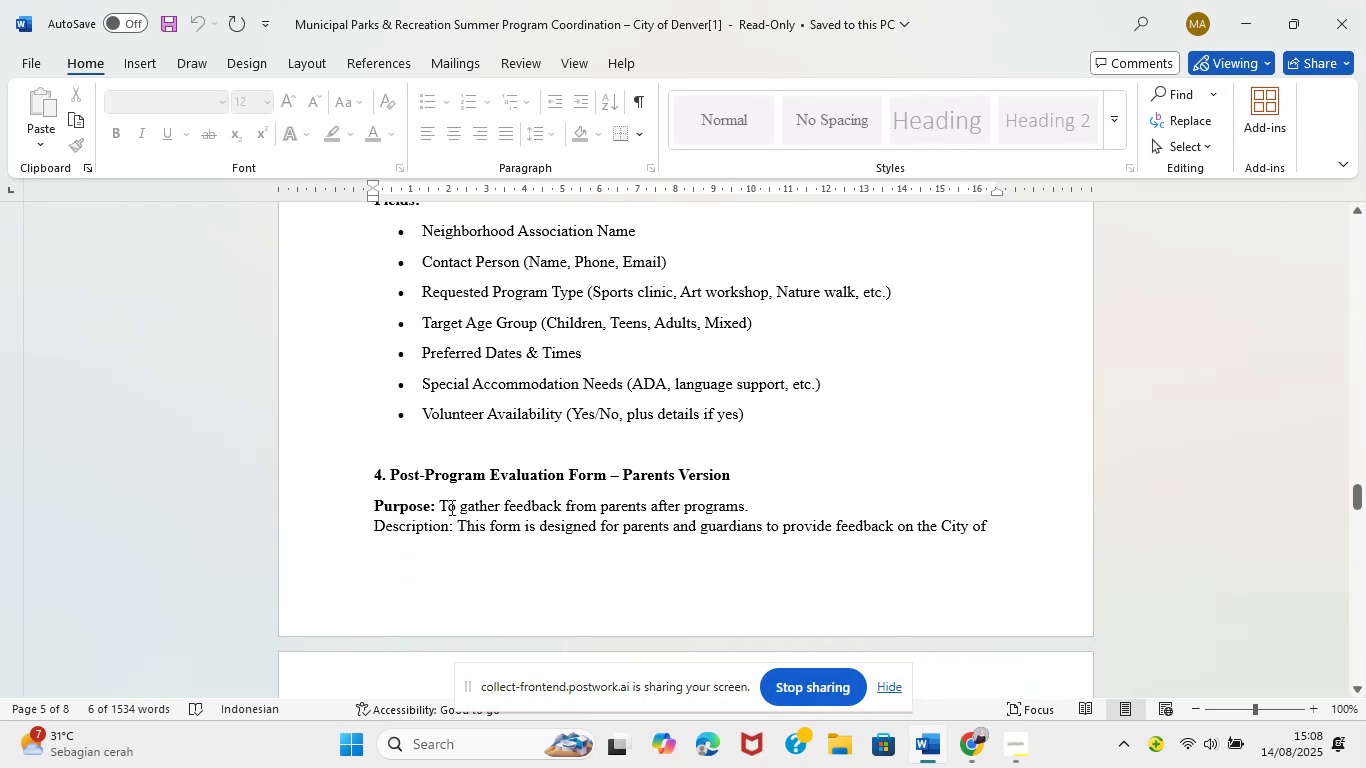 
left_click_drag(start_coordinate=[442, 503], to_coordinate=[751, 509])
 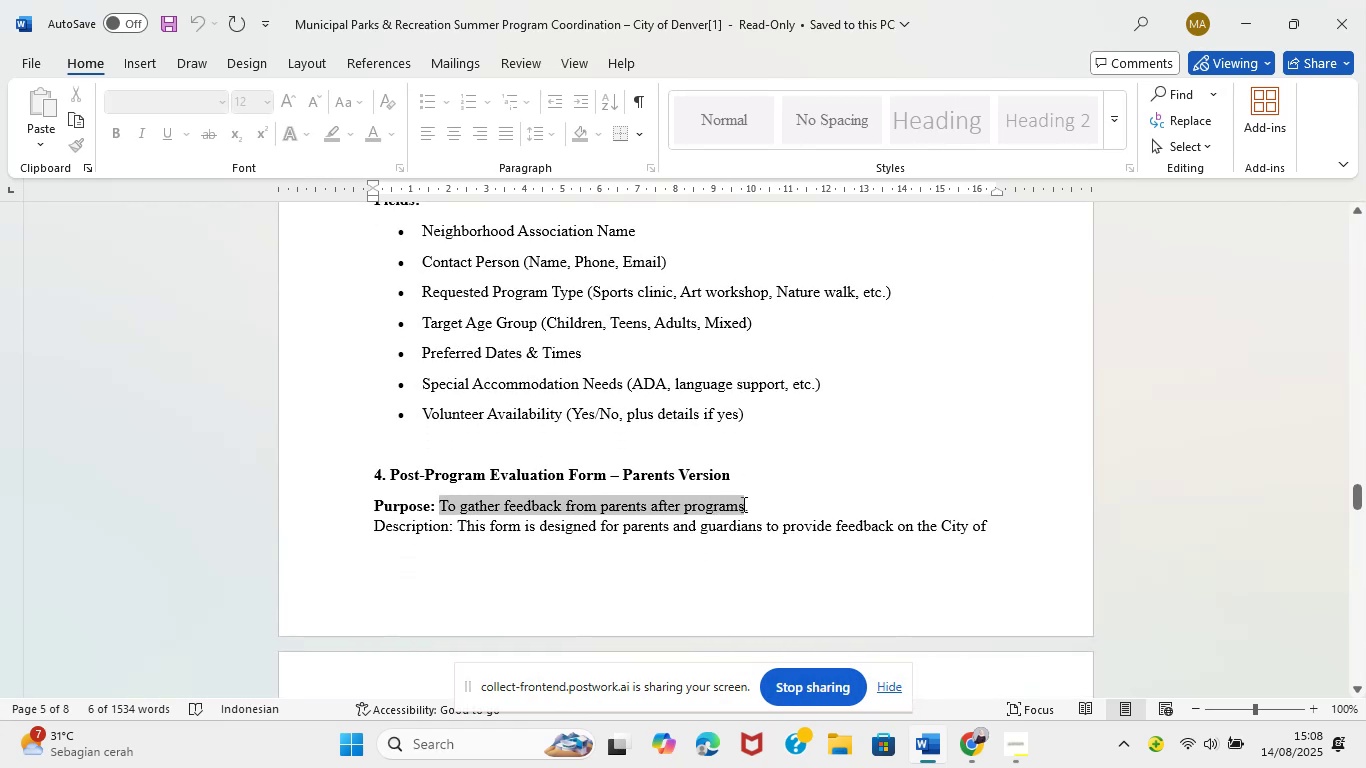 
key(Control+C)
 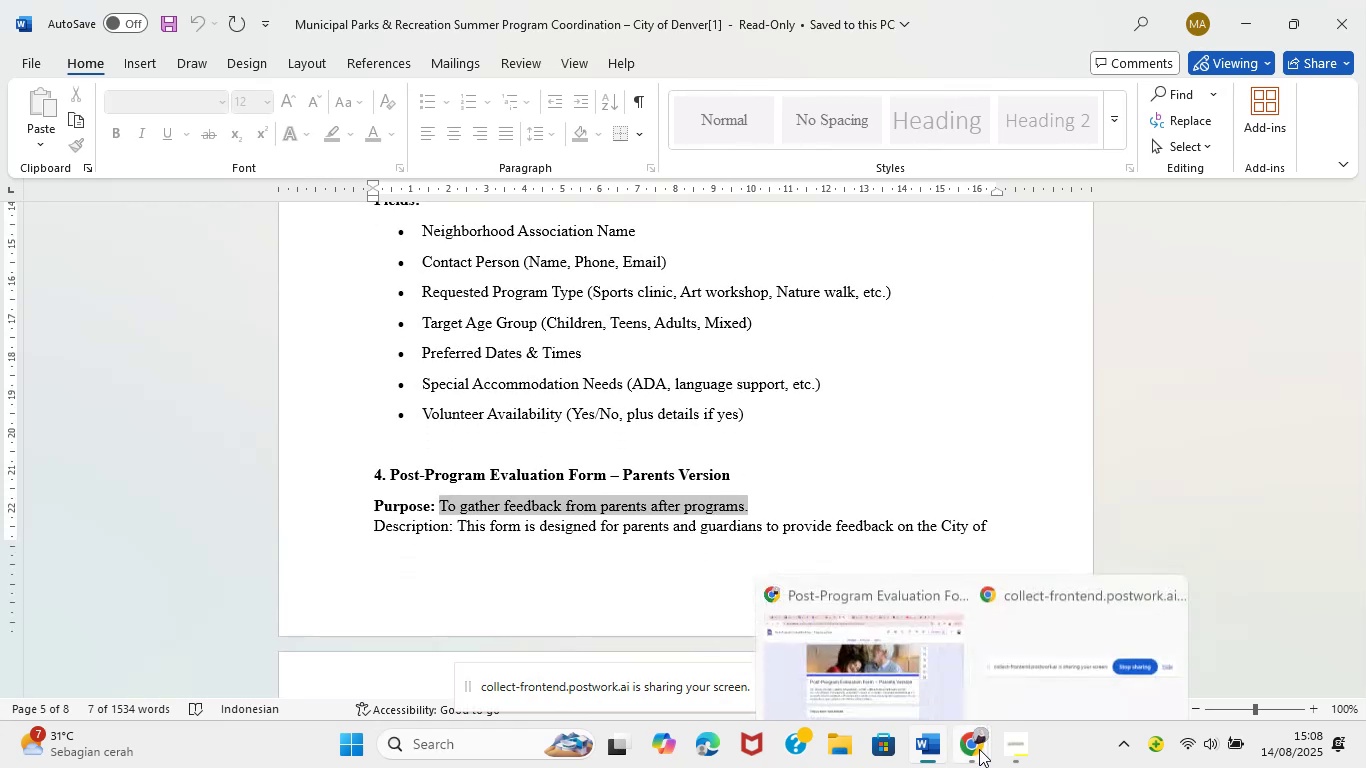 
left_click([871, 665])
 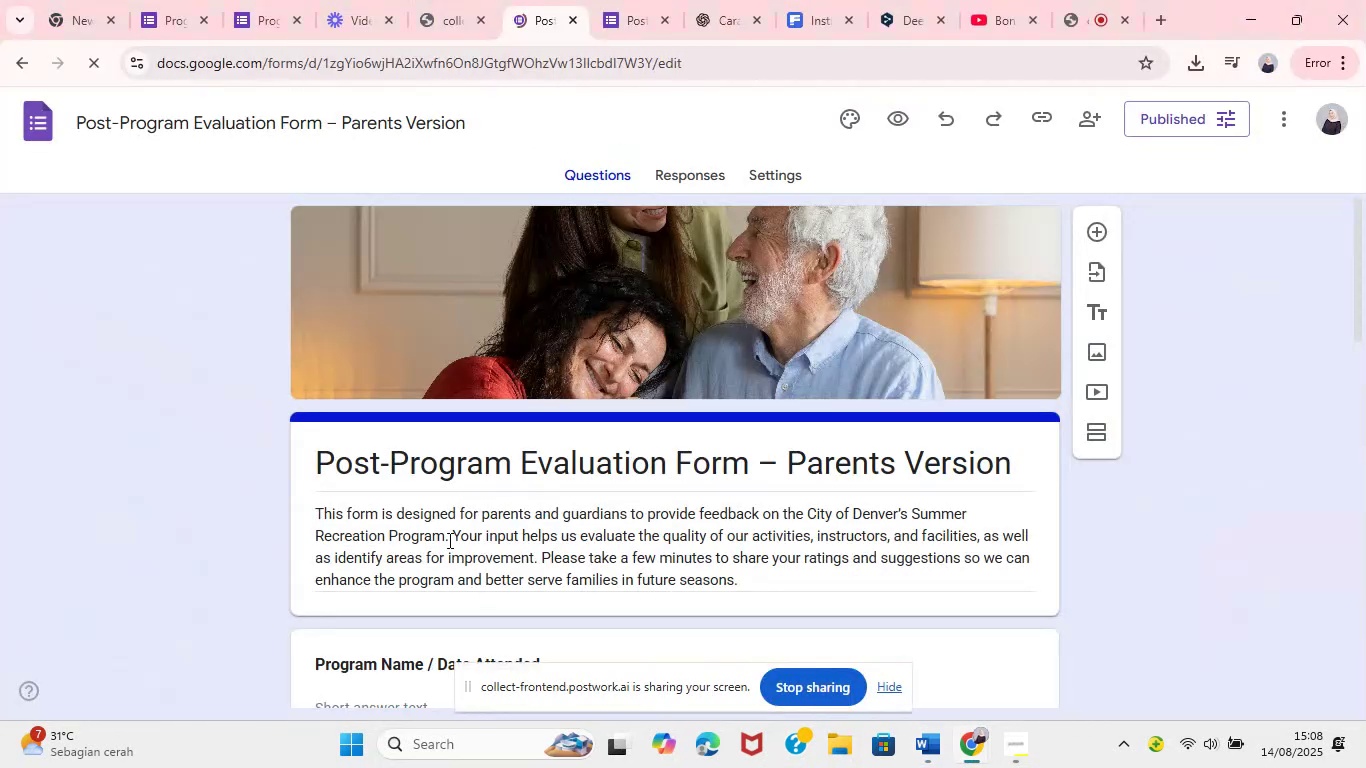 
mouse_move([312, 546])
 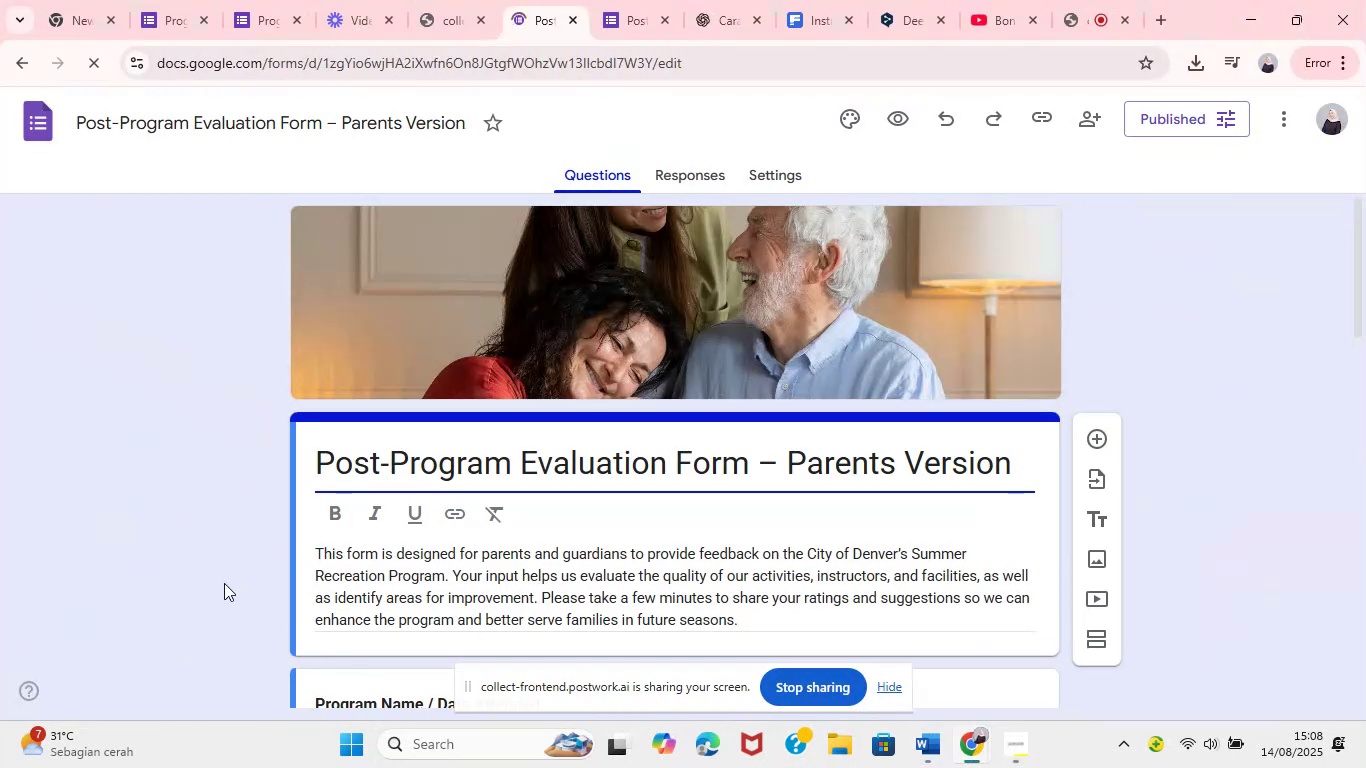 
left_click([317, 548])
 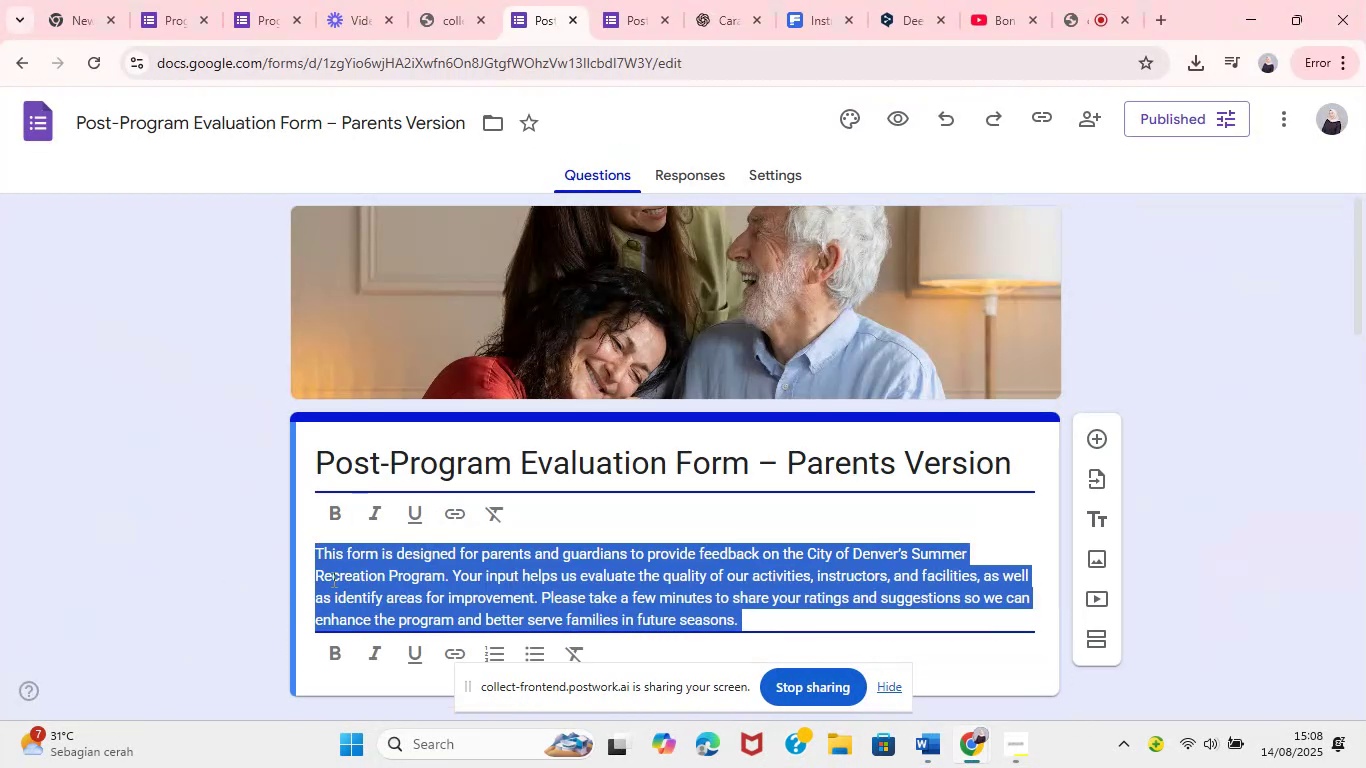 
left_click([316, 549])
 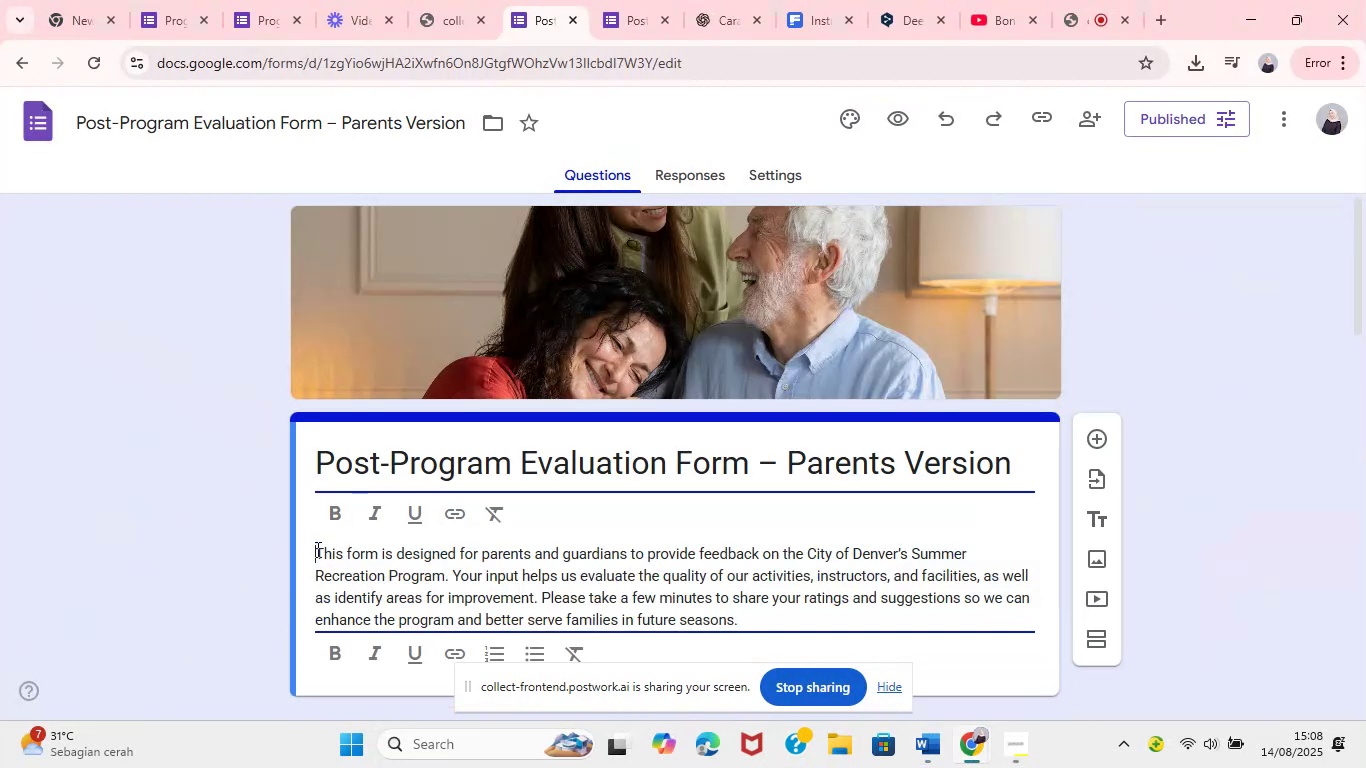 
key(Control+V)
 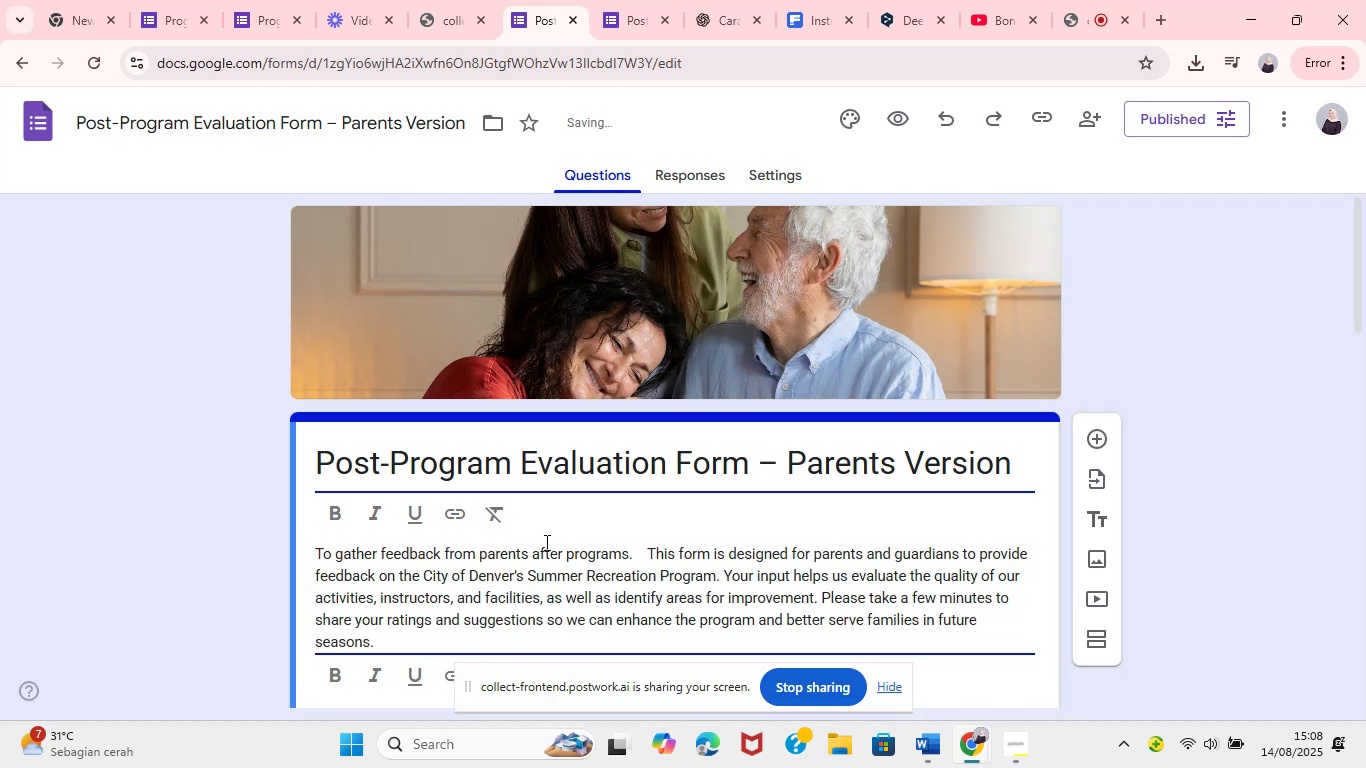 
key(ArrowRight)
 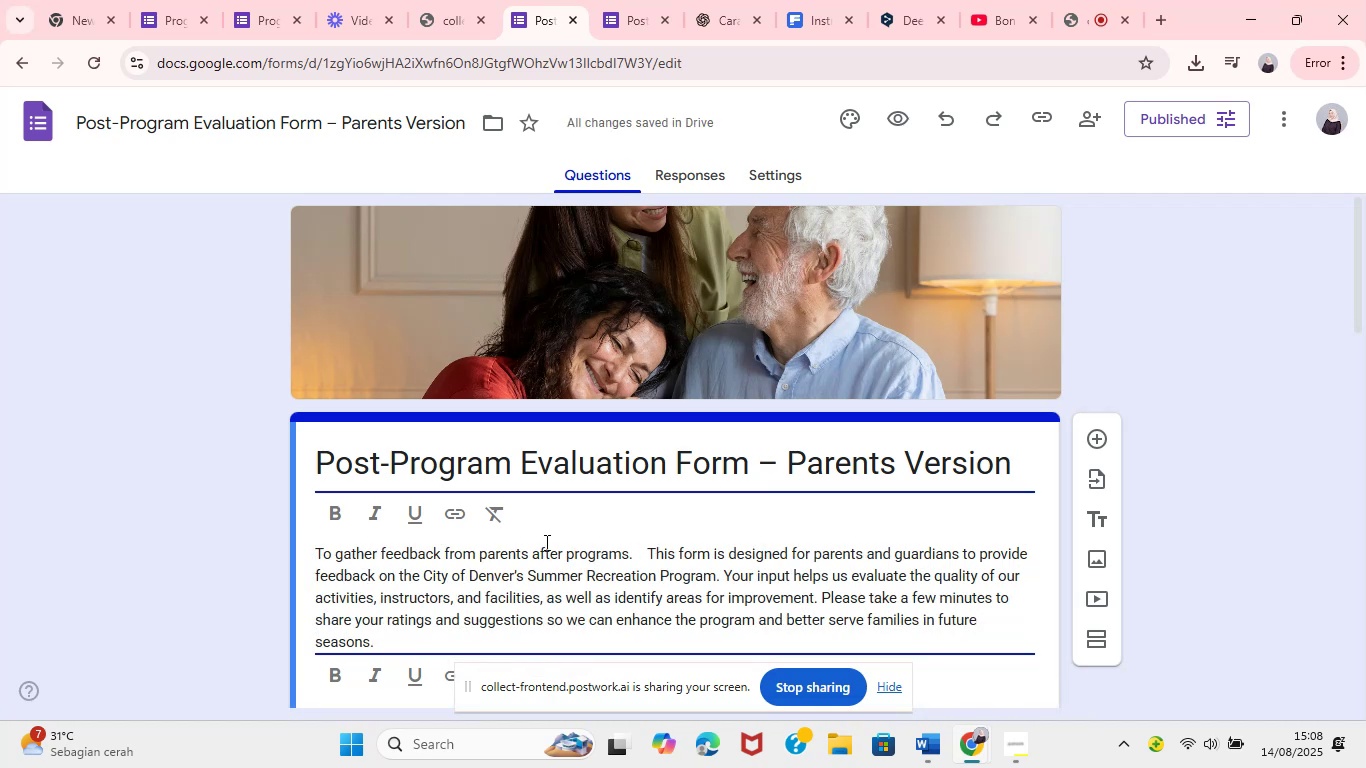 
key(ArrowRight)
 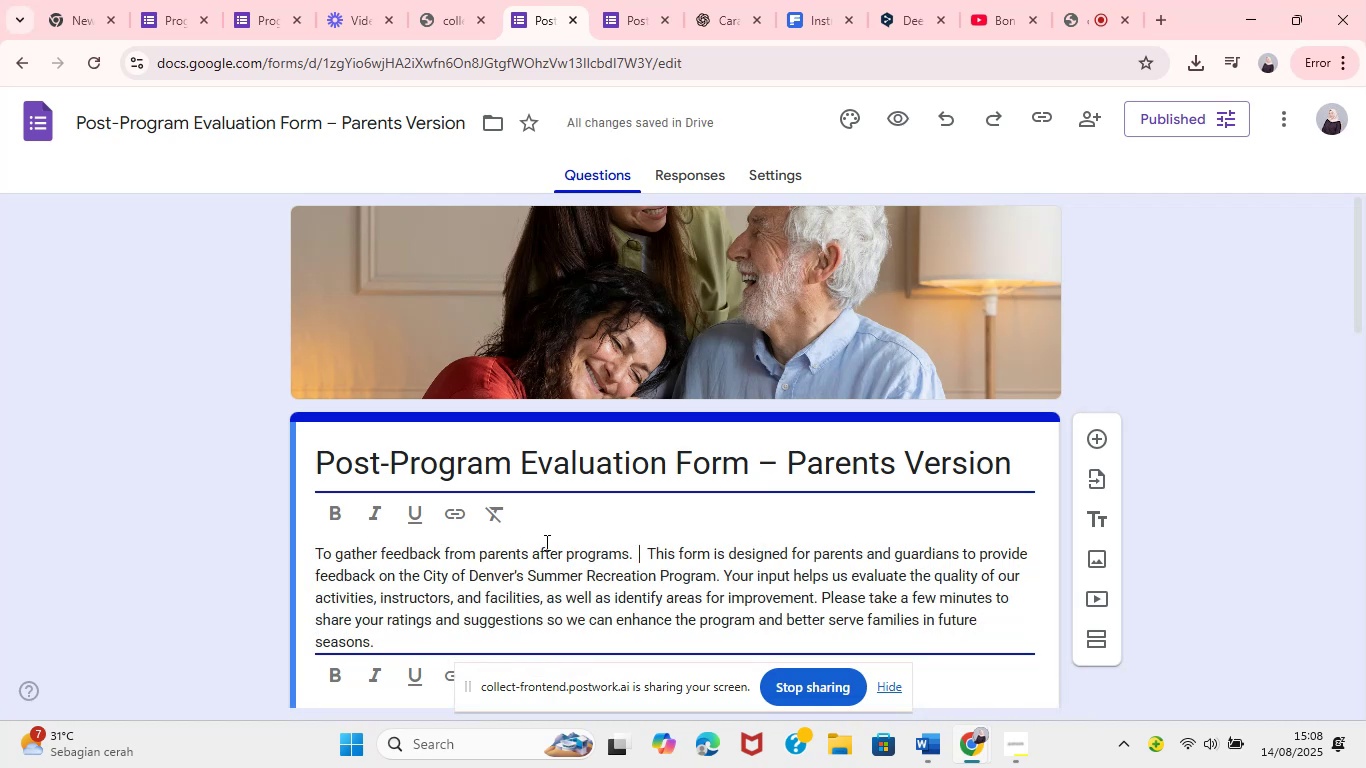 
key(ArrowRight)
 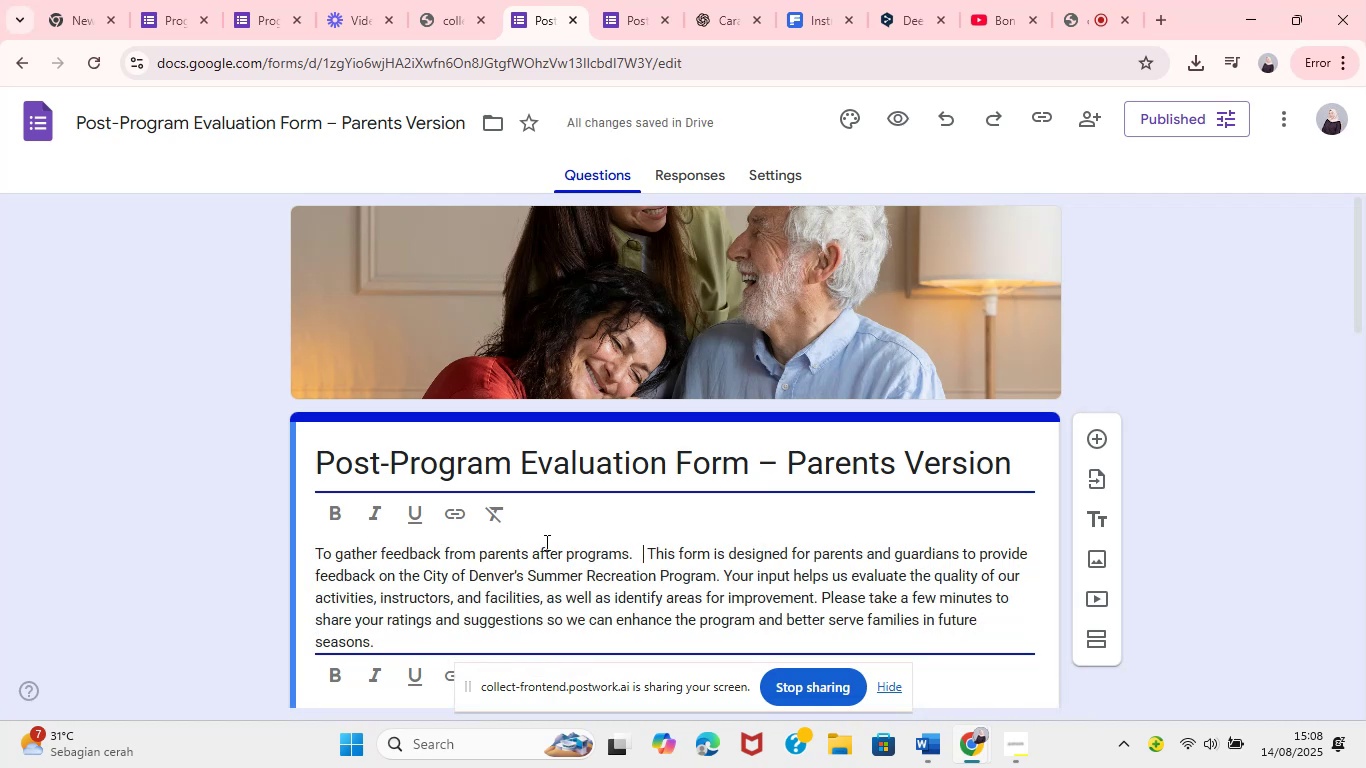 
key(Backspace)
 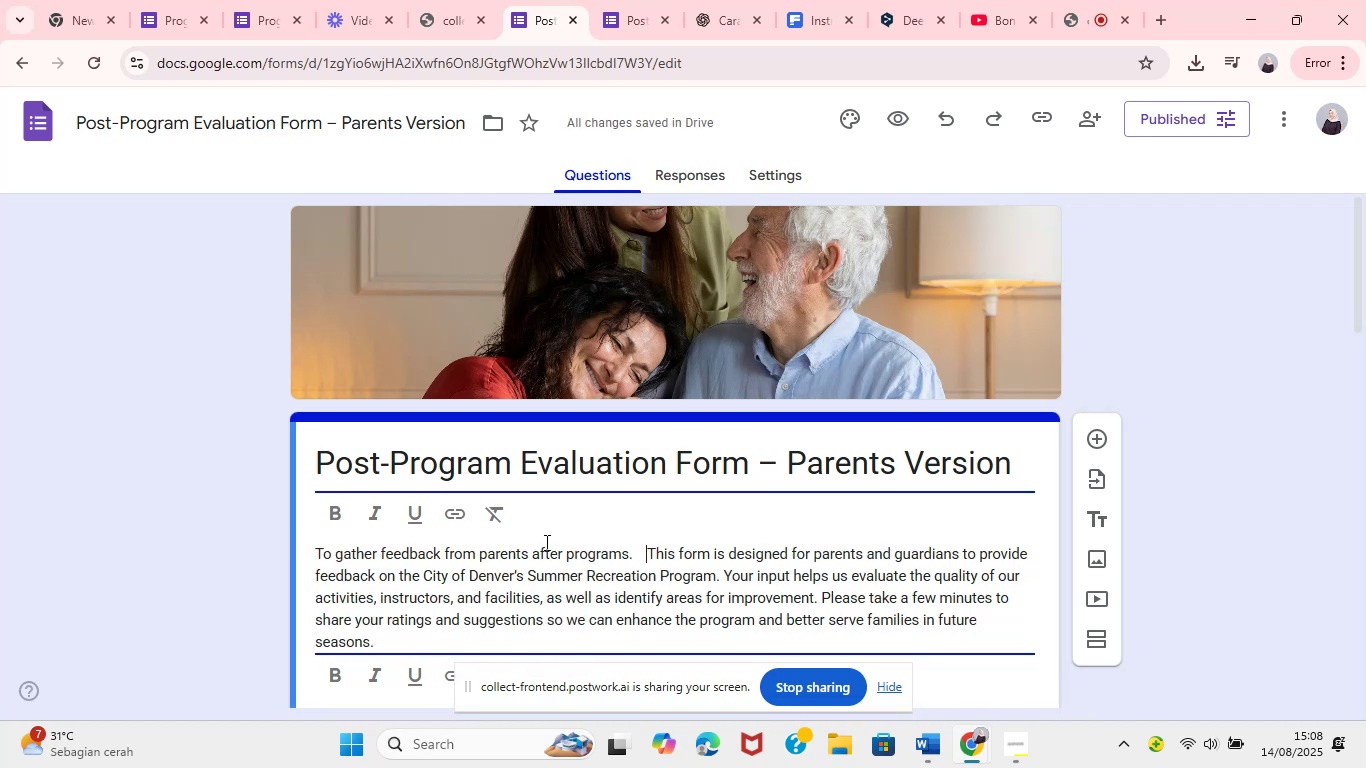 
key(Backspace)
 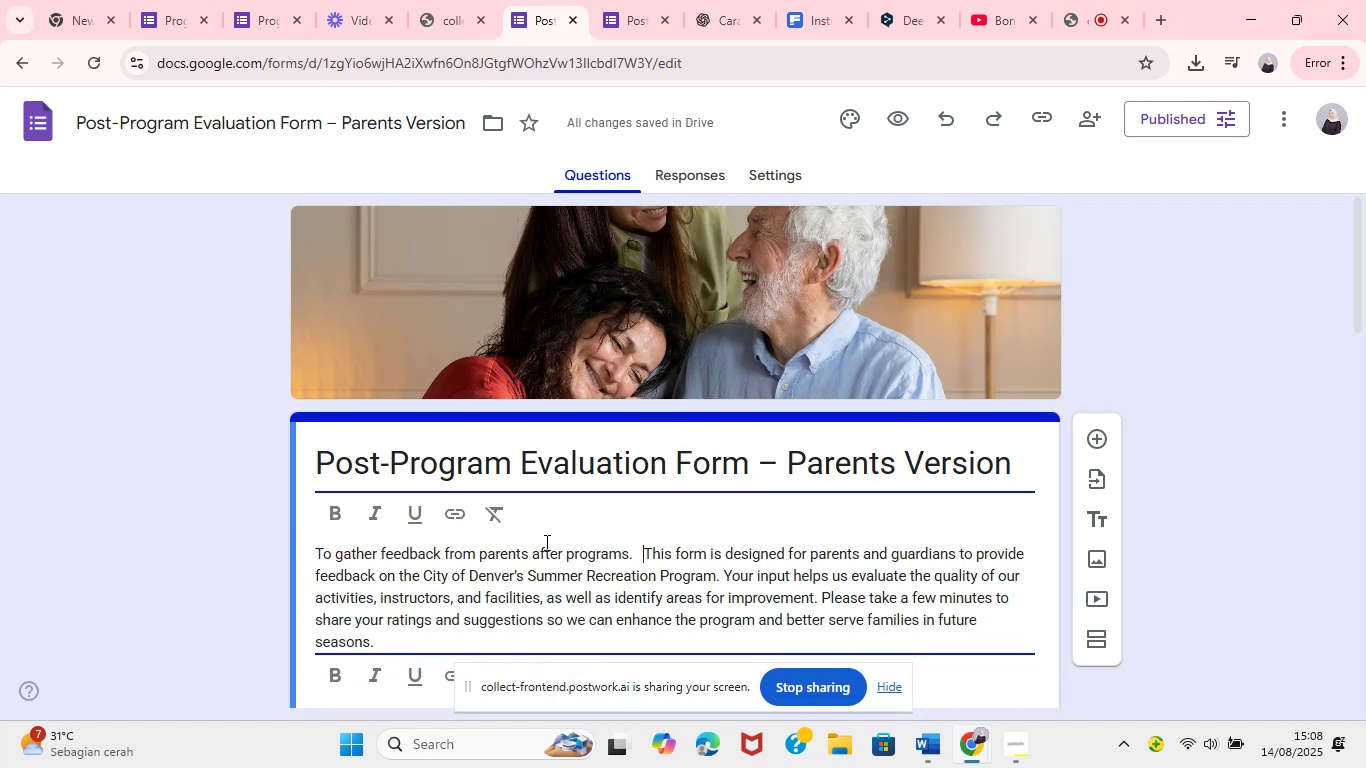 
key(Backspace)
 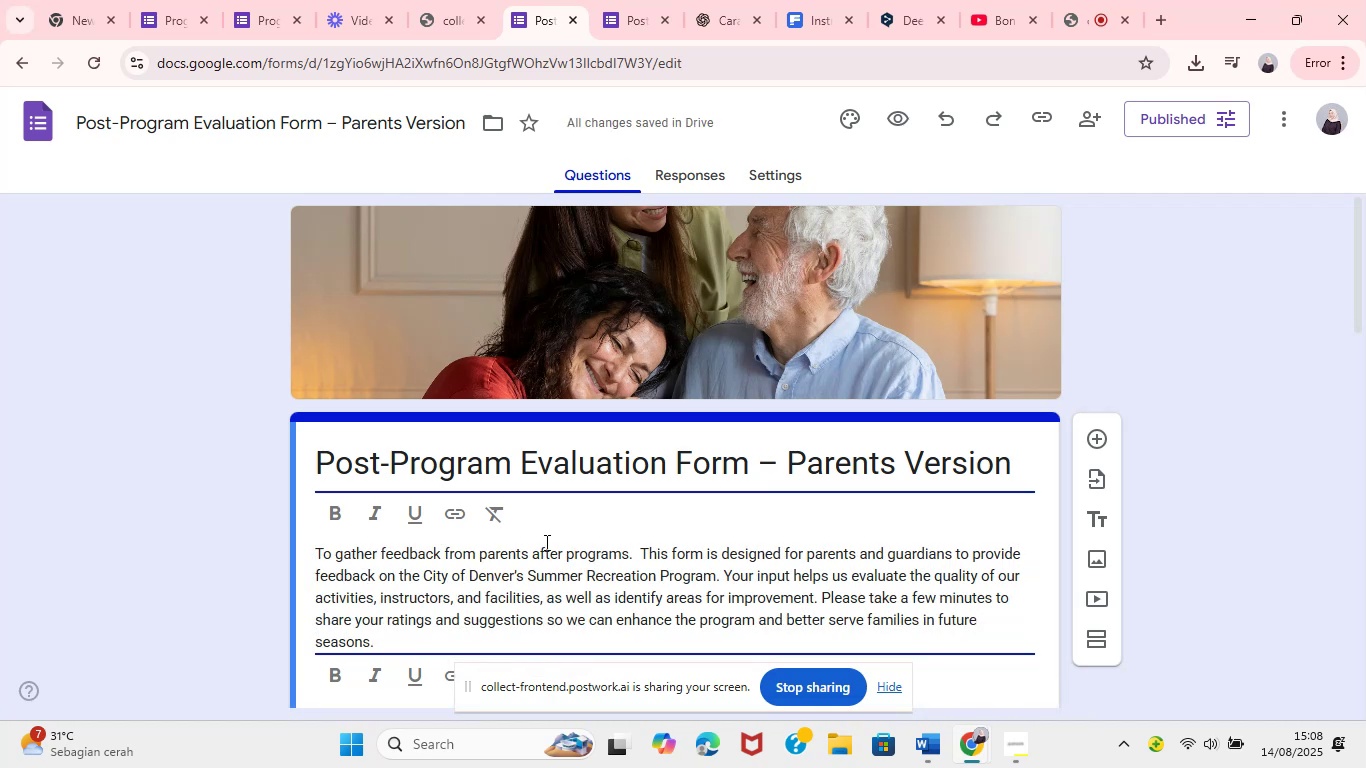 
key(Backspace)
 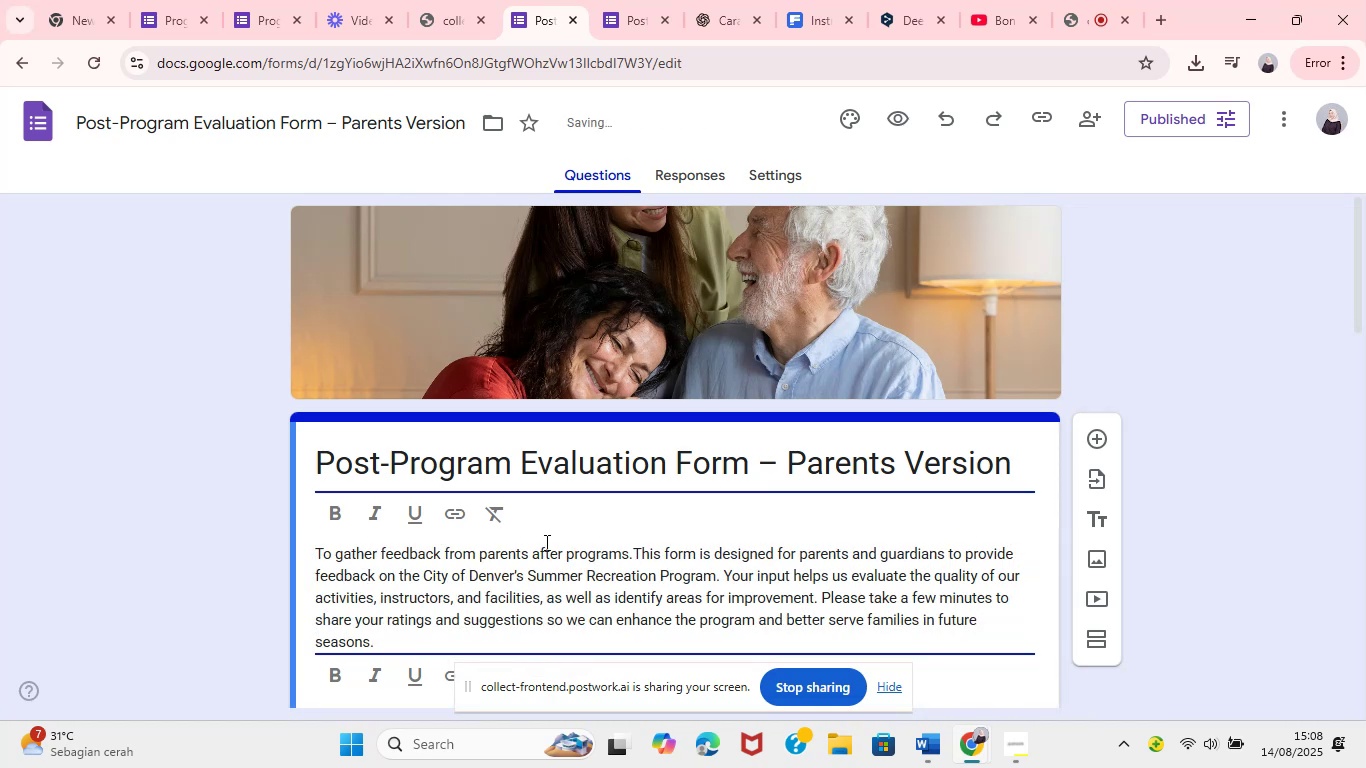 
key(Enter)
 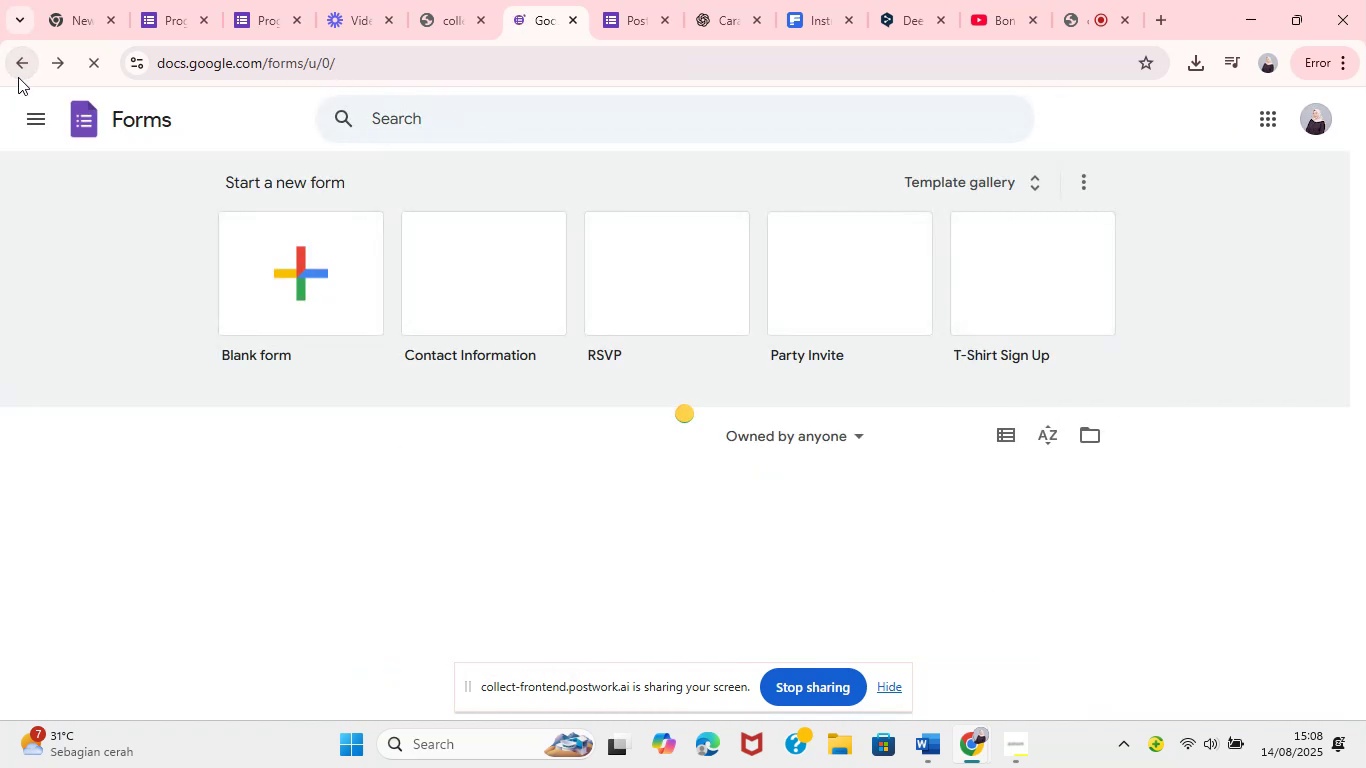 
wait(12.45)
 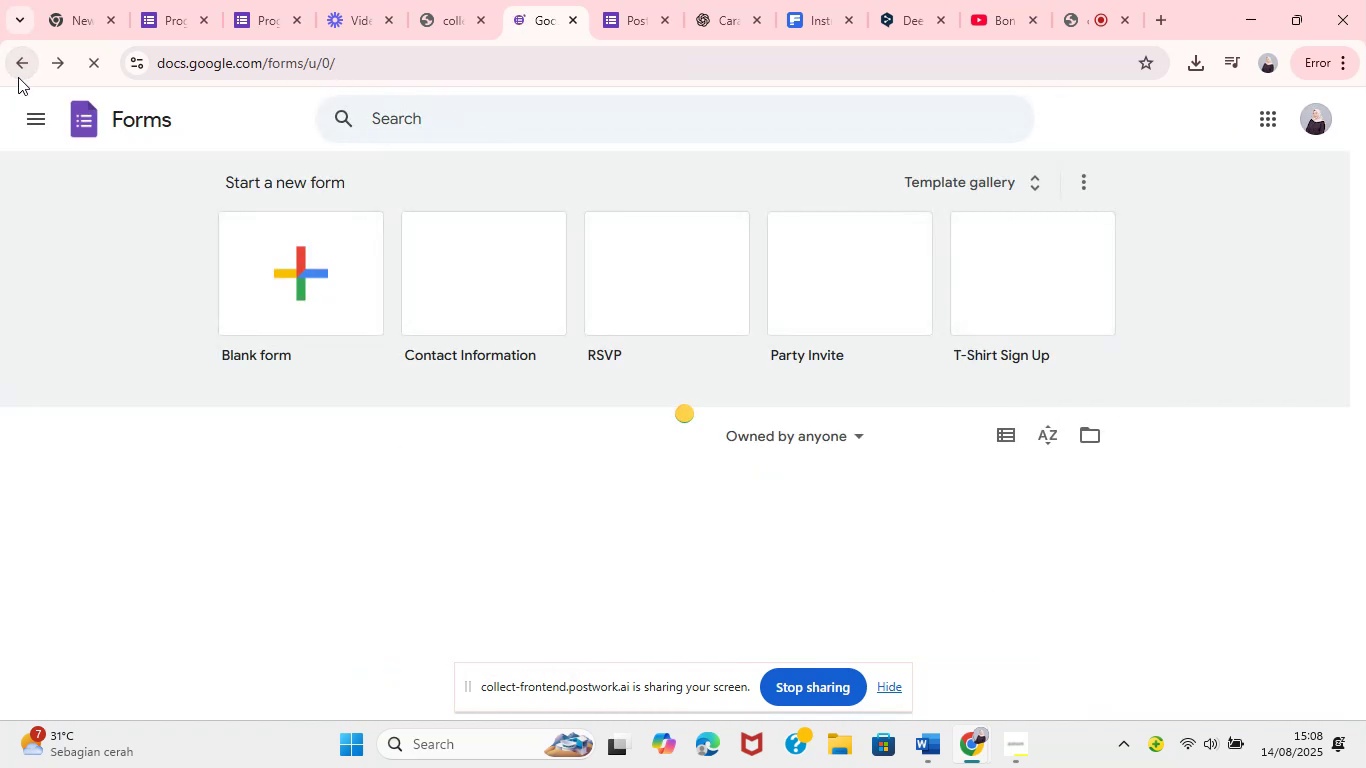 
left_click([1038, 445])
 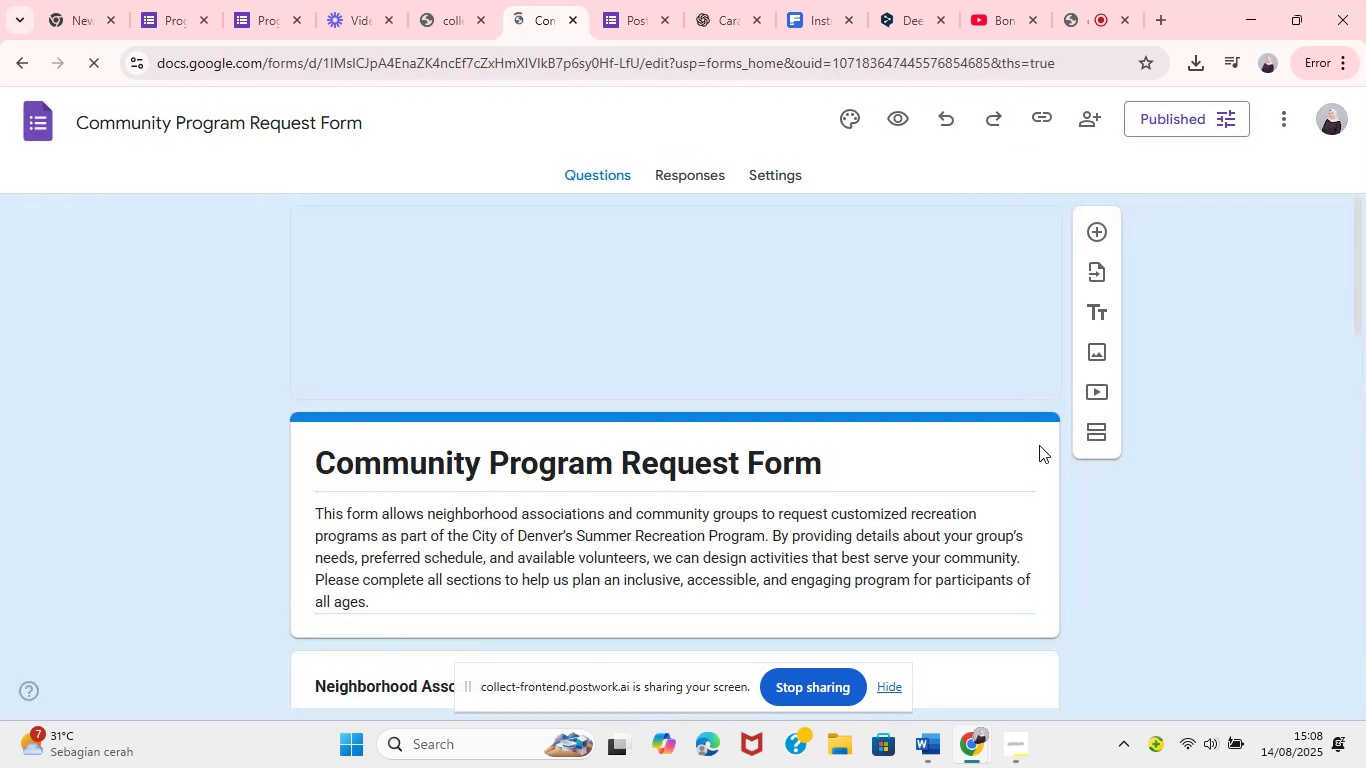 
wait(8.24)
 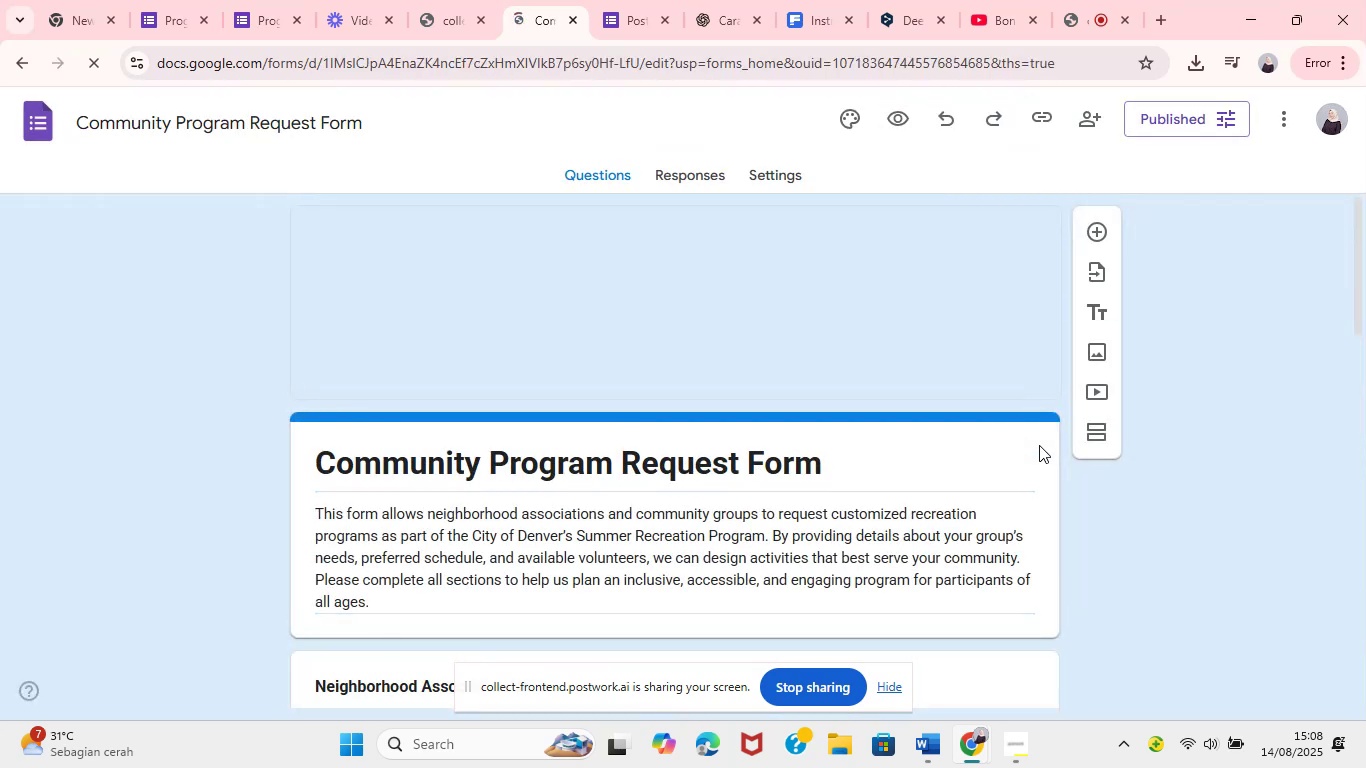 
scroll: coordinate [684, 553], scroll_direction: up, amount: 6.0
 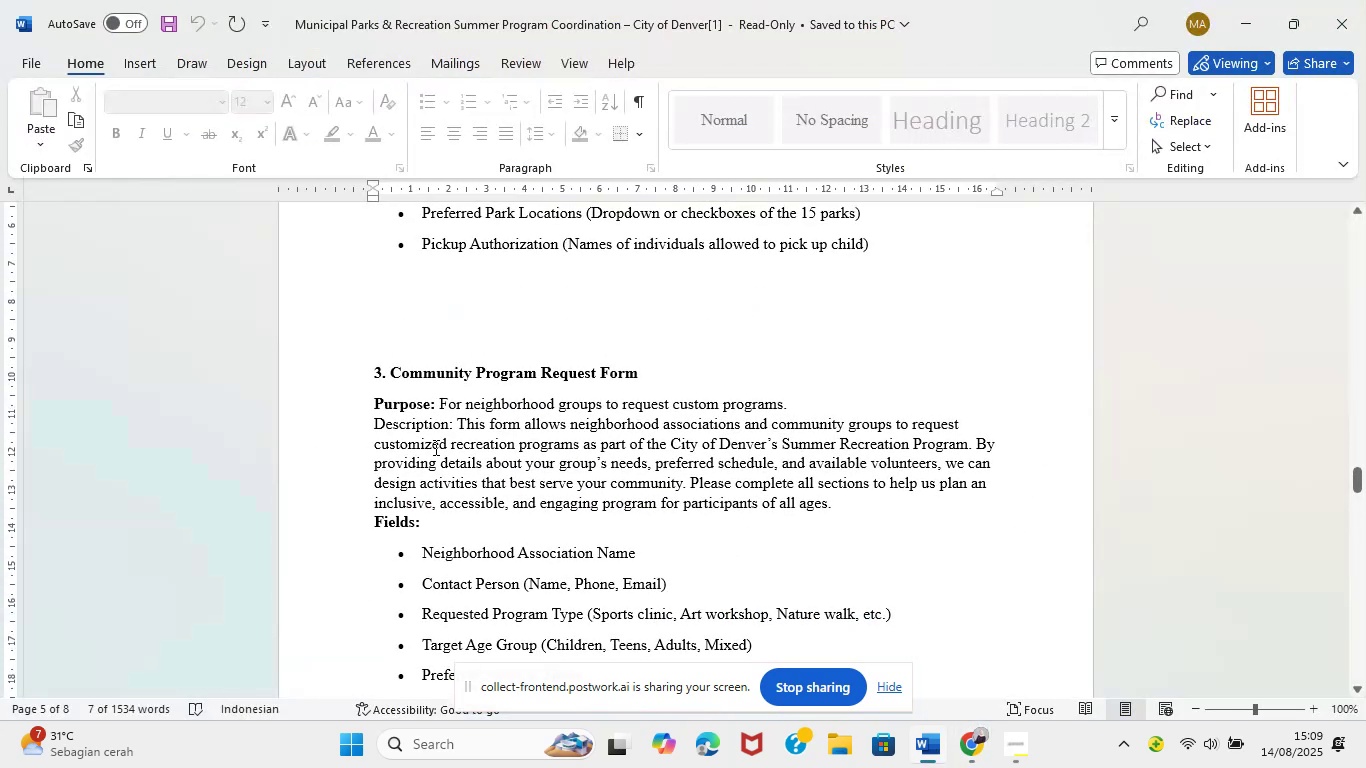 
left_click_drag(start_coordinate=[440, 410], to_coordinate=[786, 397])
 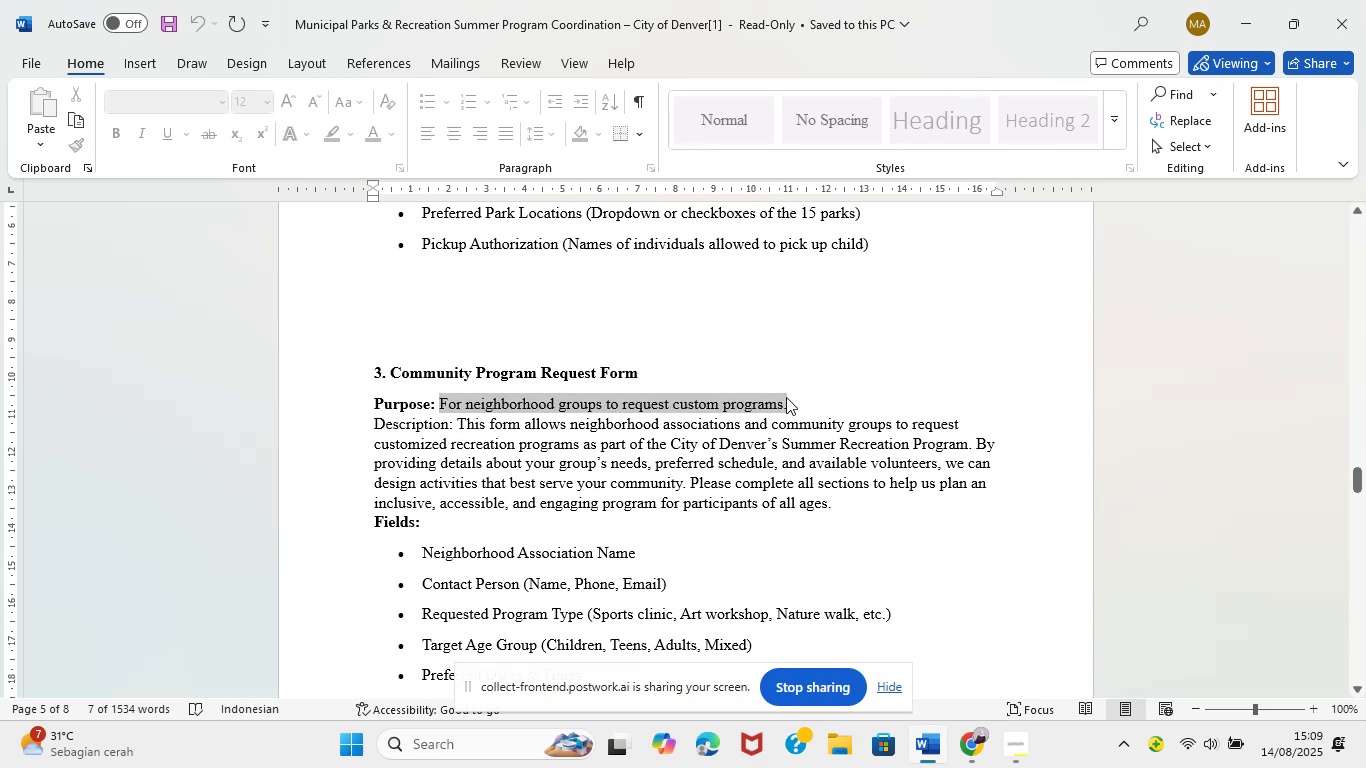 
key(Control+C)
 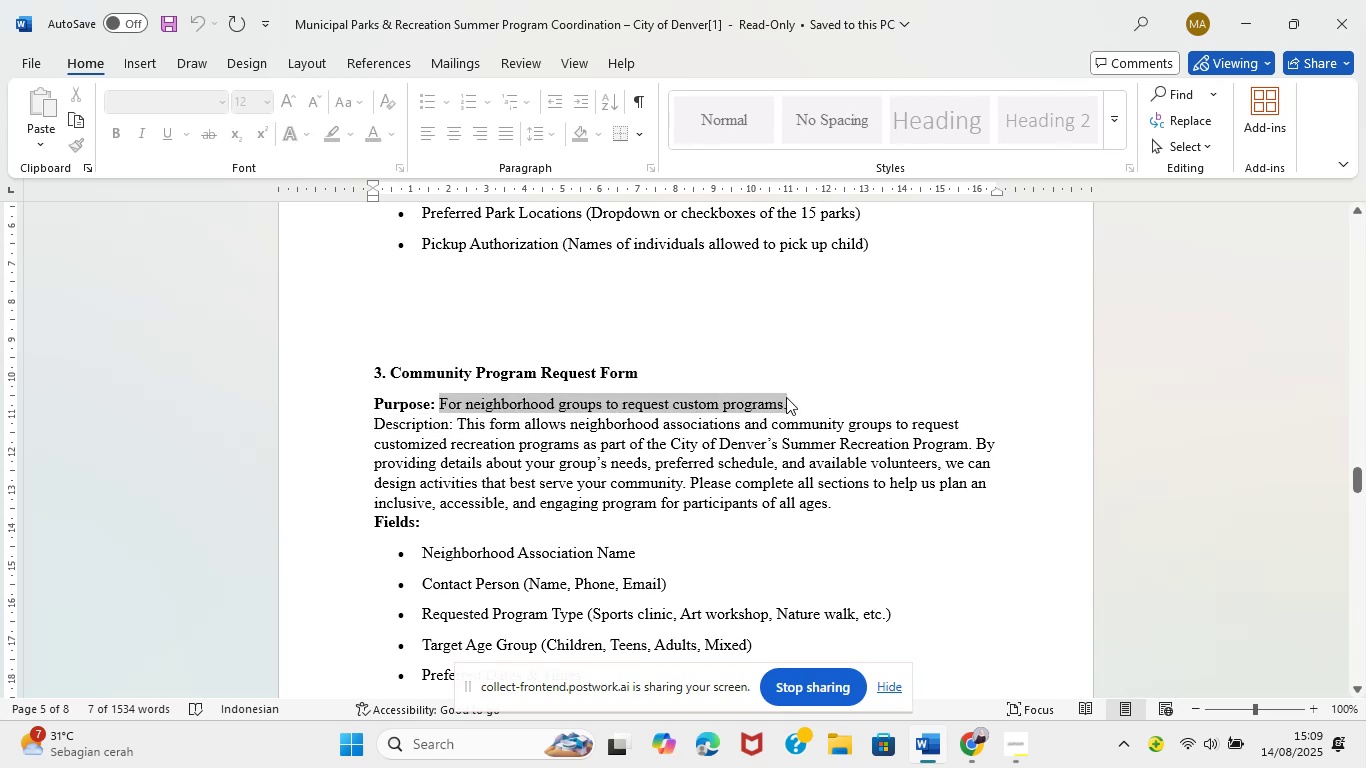 
key(Control+C)
 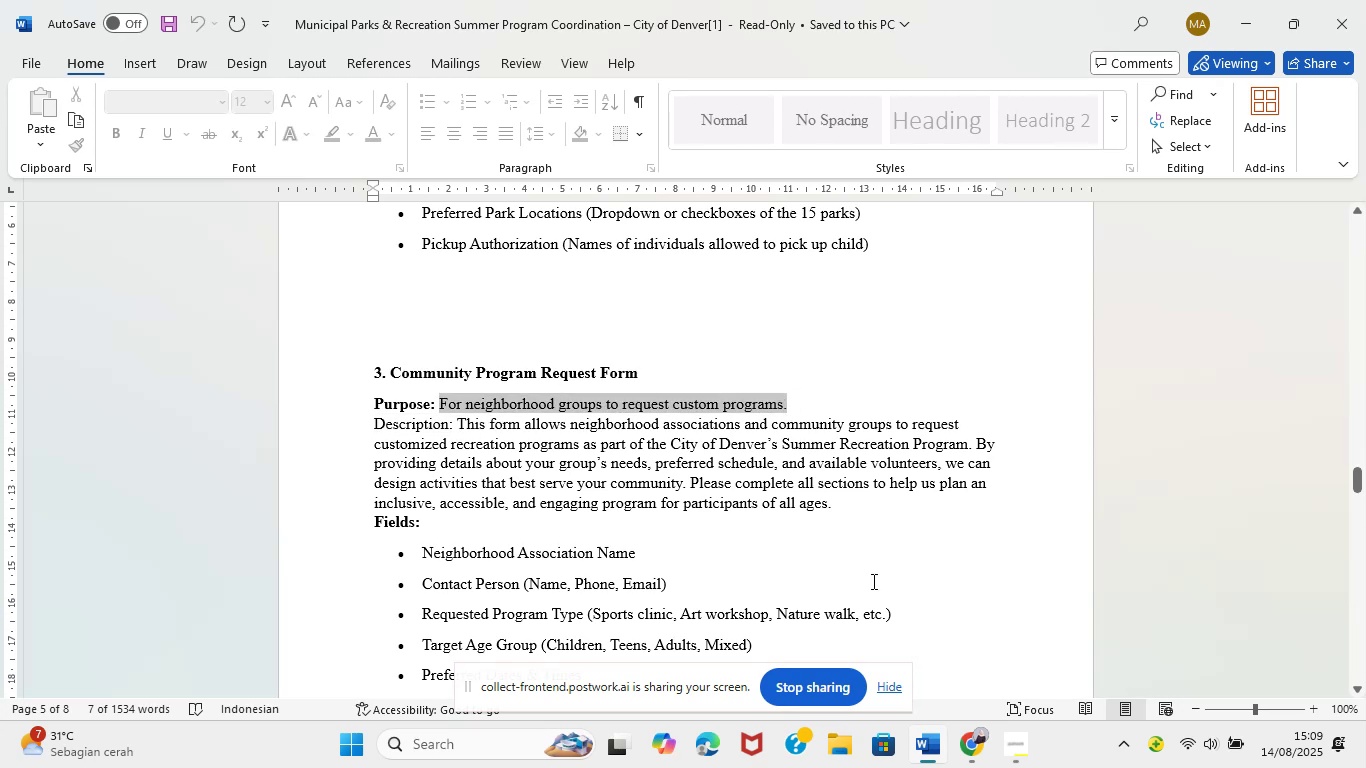 
left_click([975, 755])
 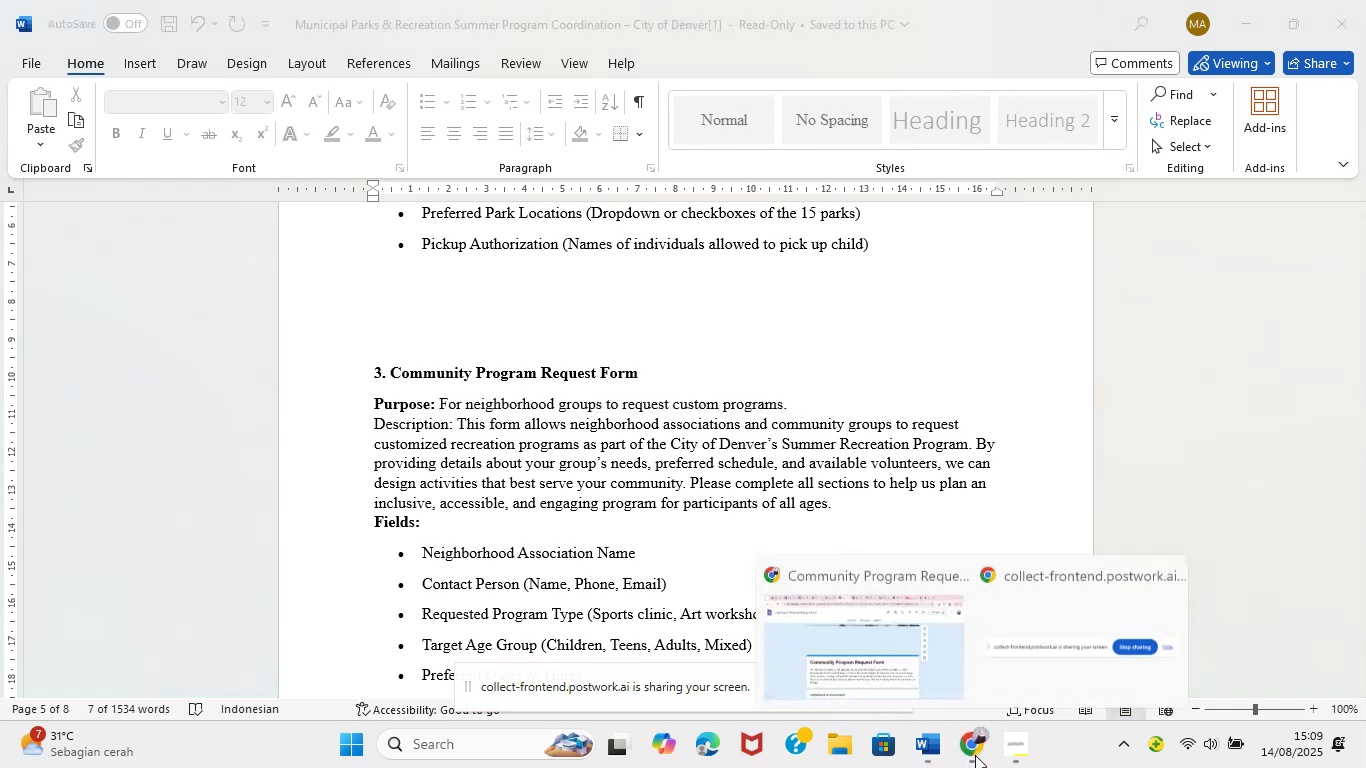 
left_click([825, 657])
 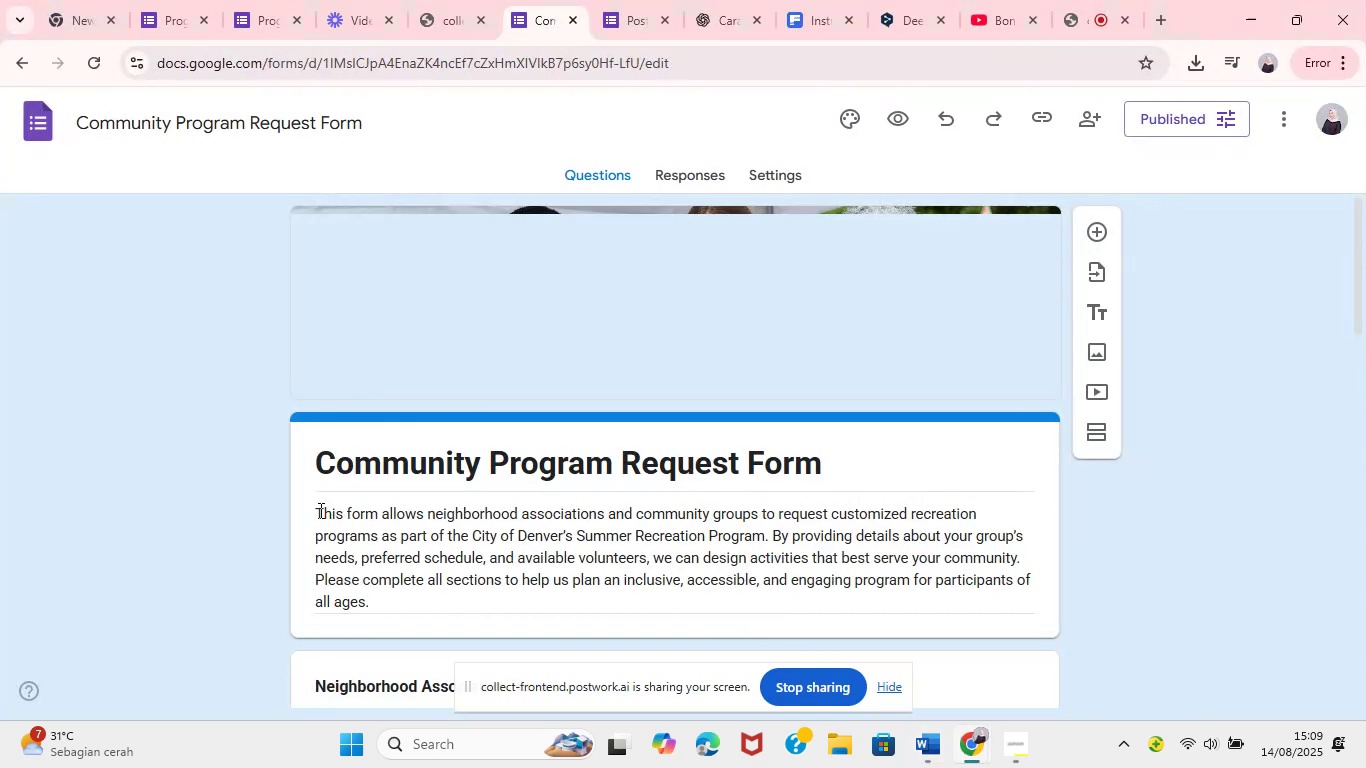 
left_click([317, 511])
 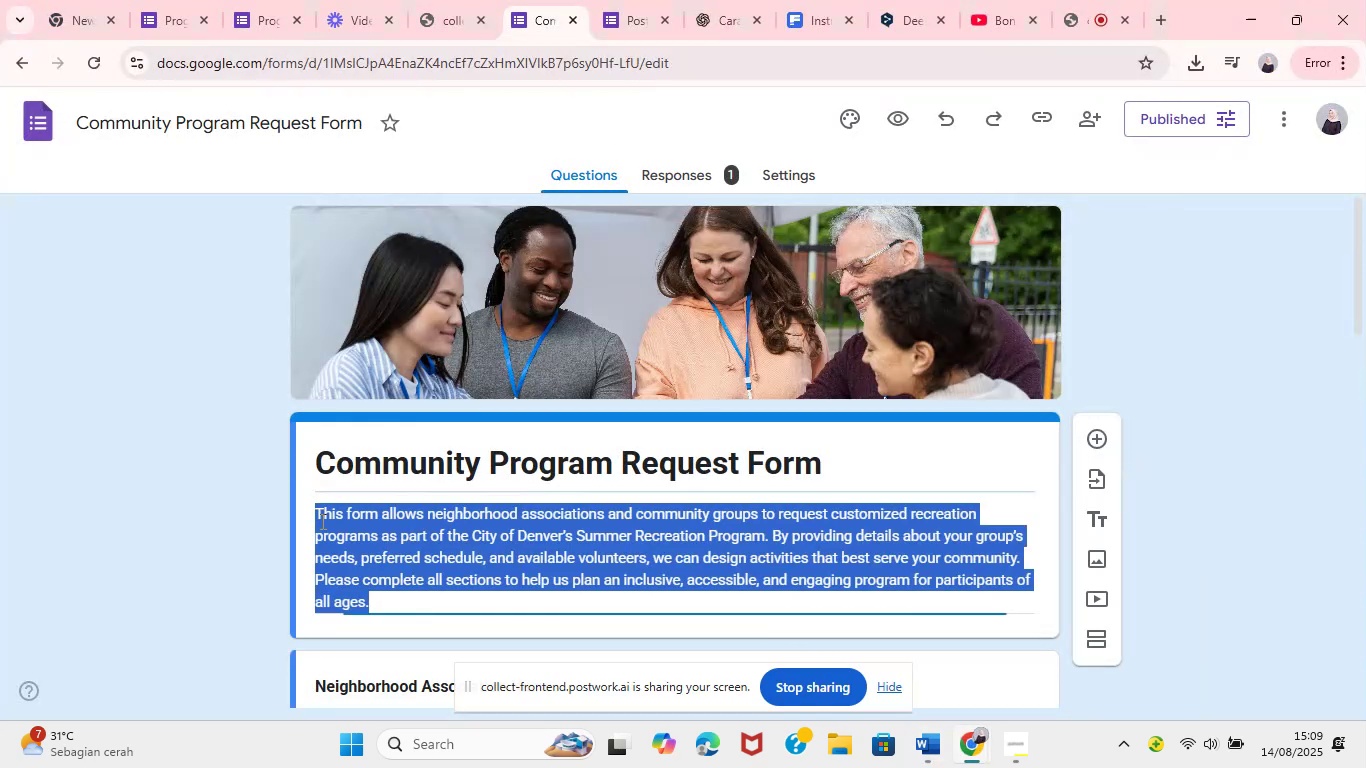 
left_click([318, 511])
 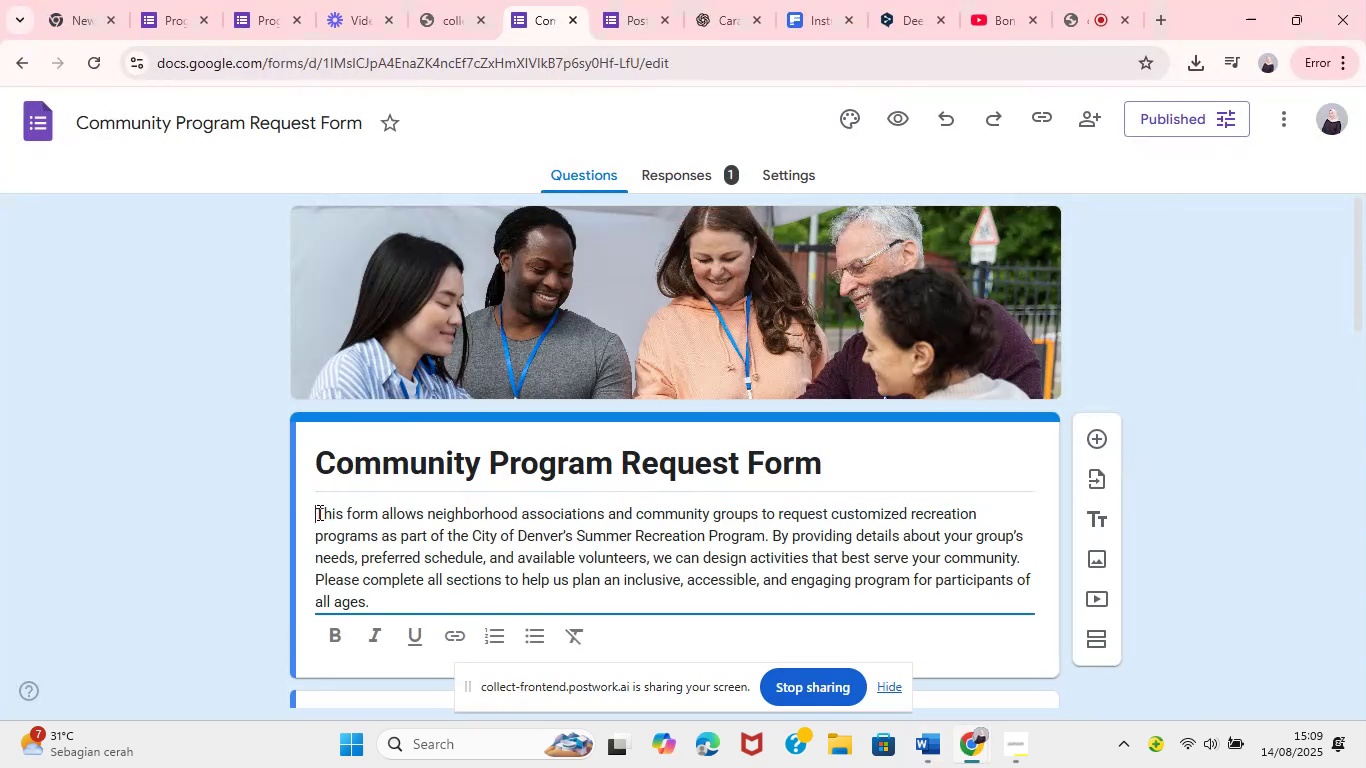 
key(Control+V)
 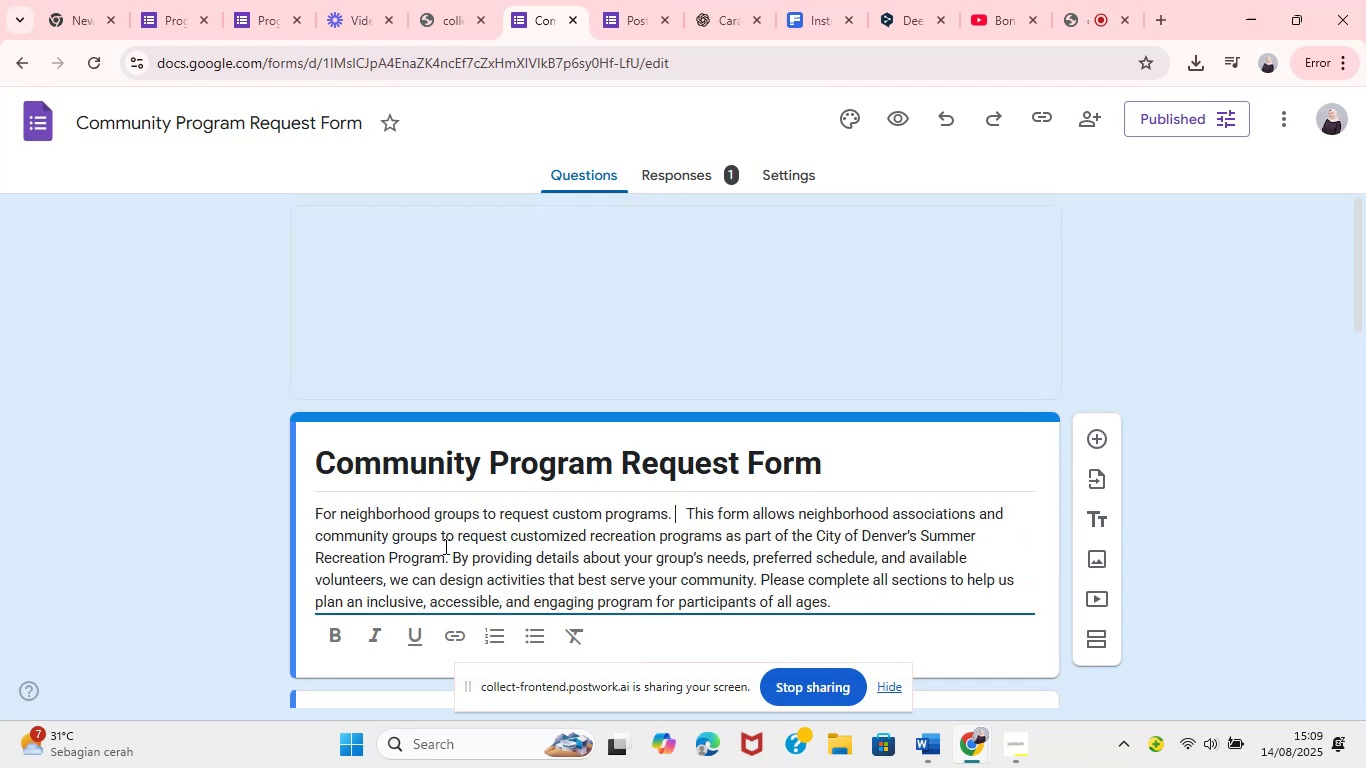 
key(ArrowRight)
 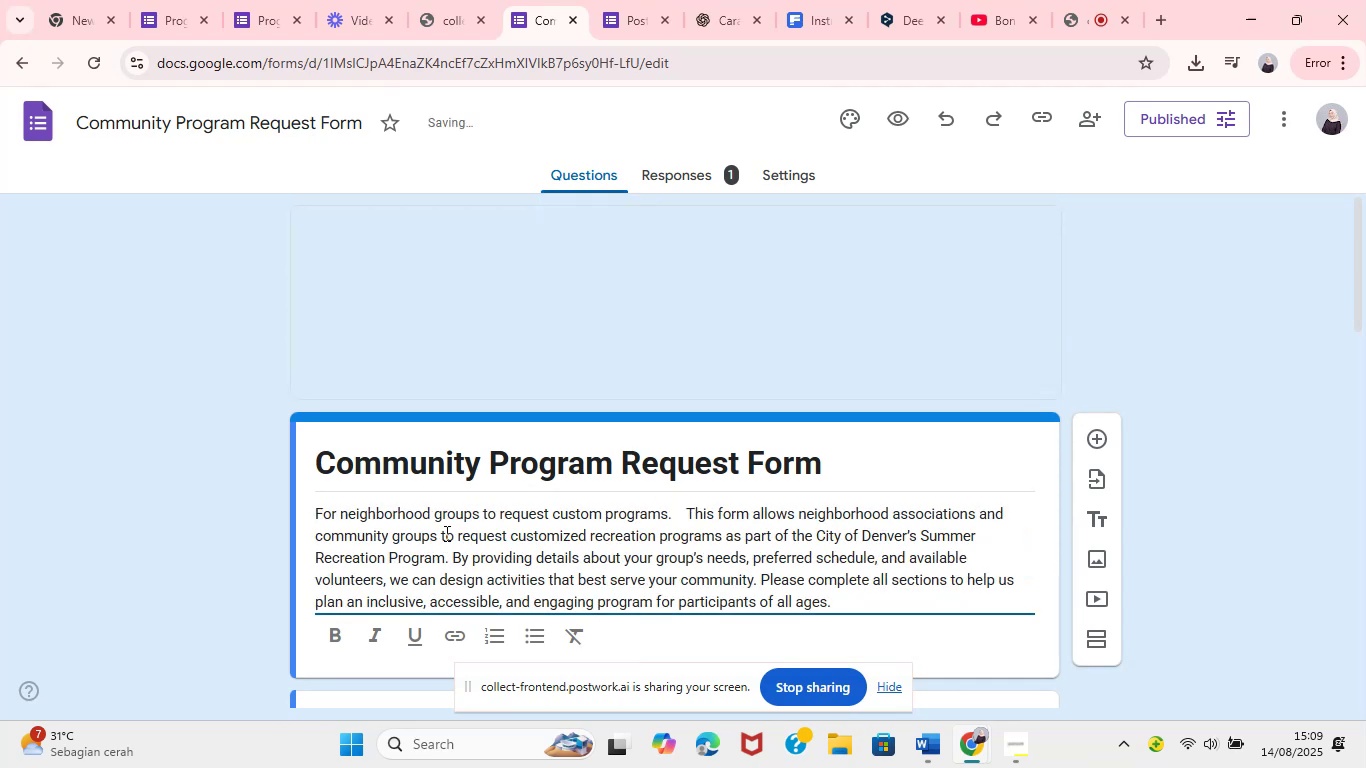 
key(ArrowRight)
 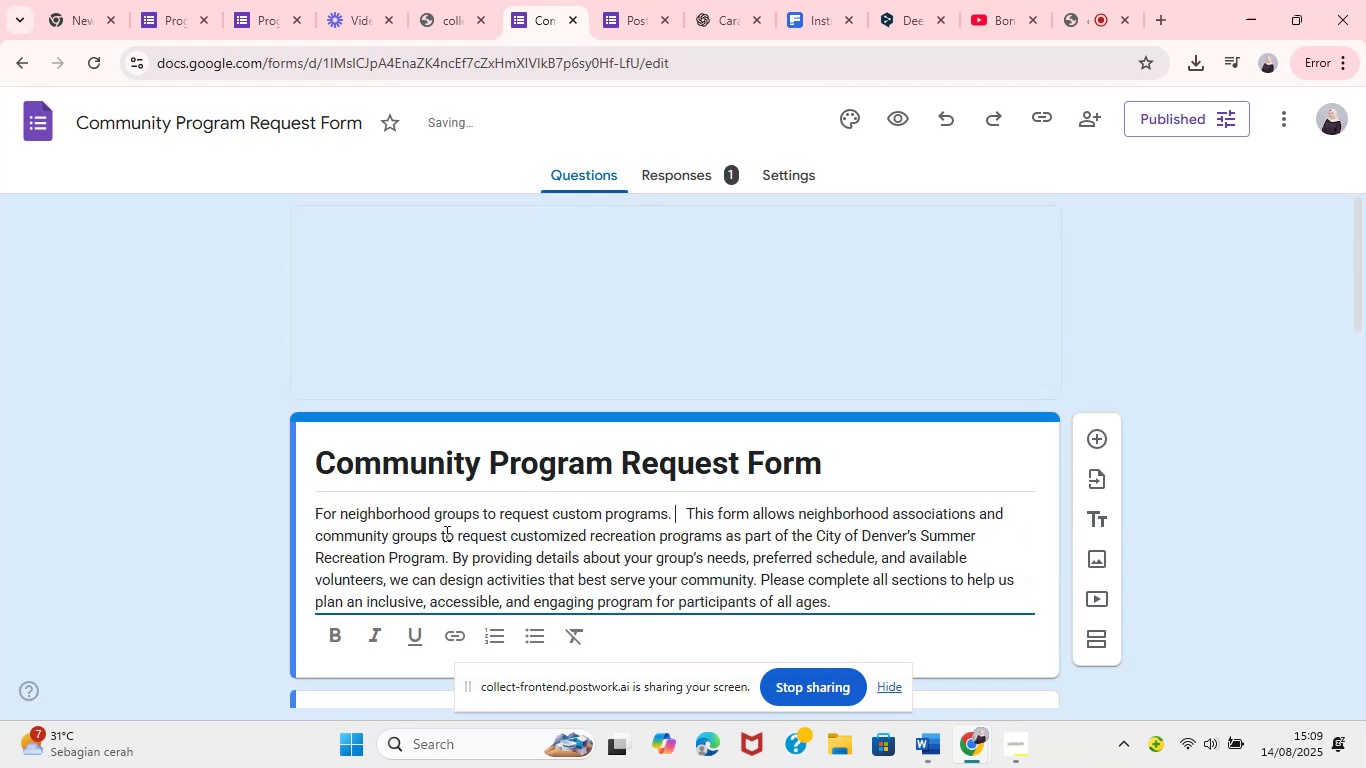 
key(ArrowRight)
 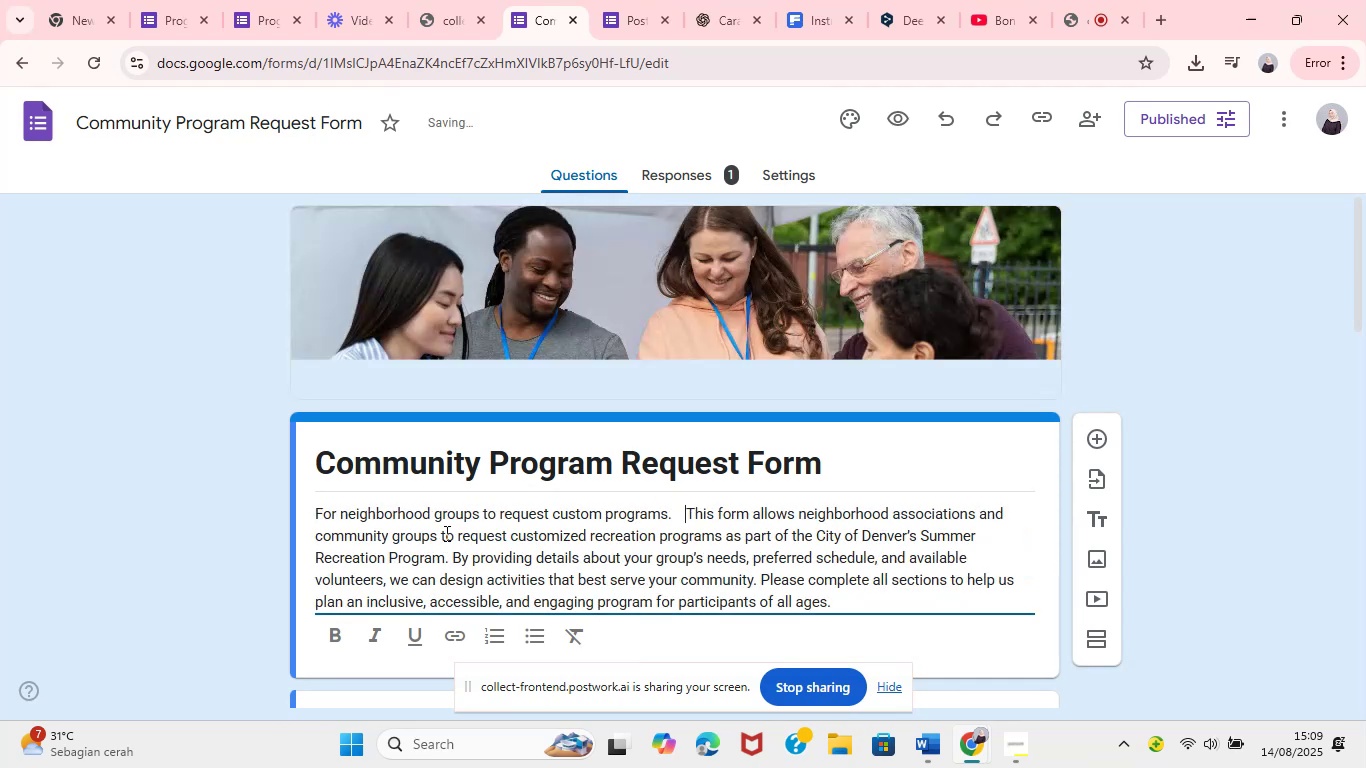 
key(Backspace)
 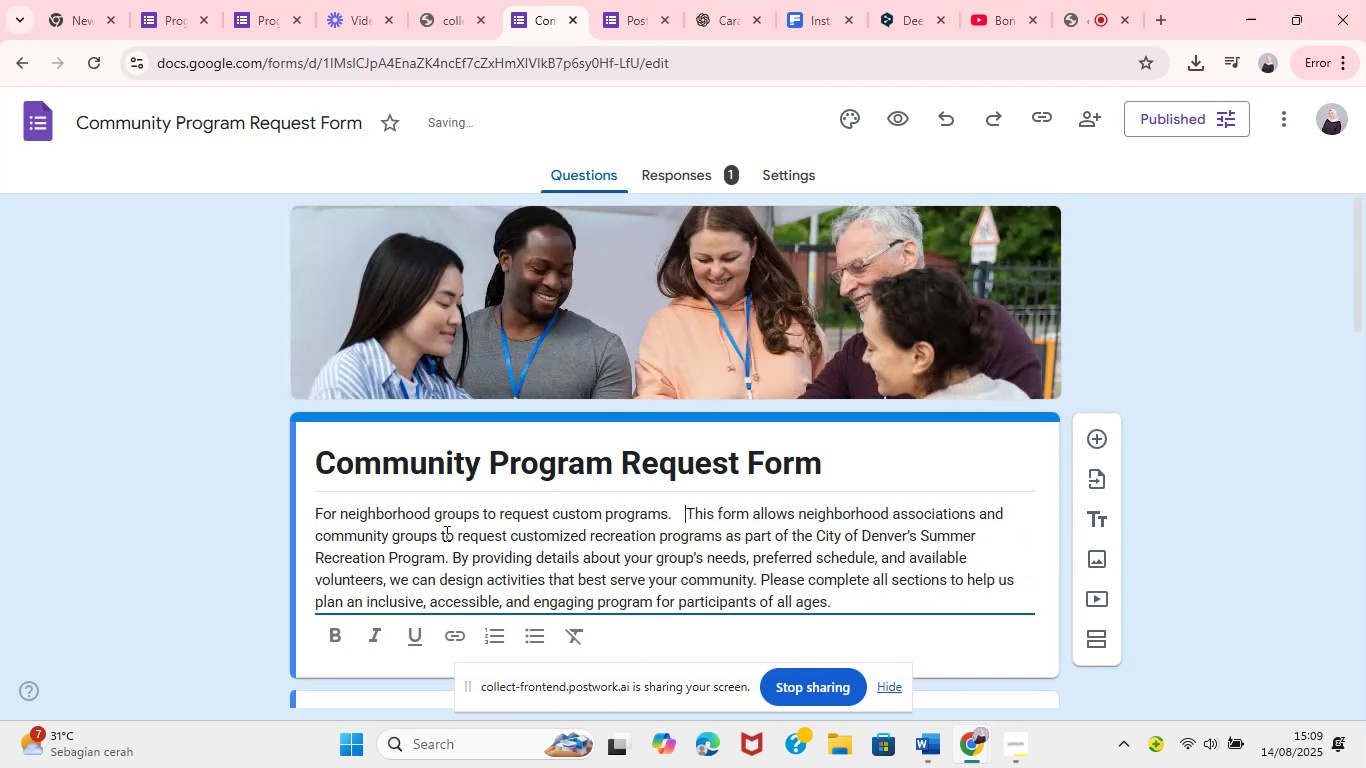 
key(Backspace)
 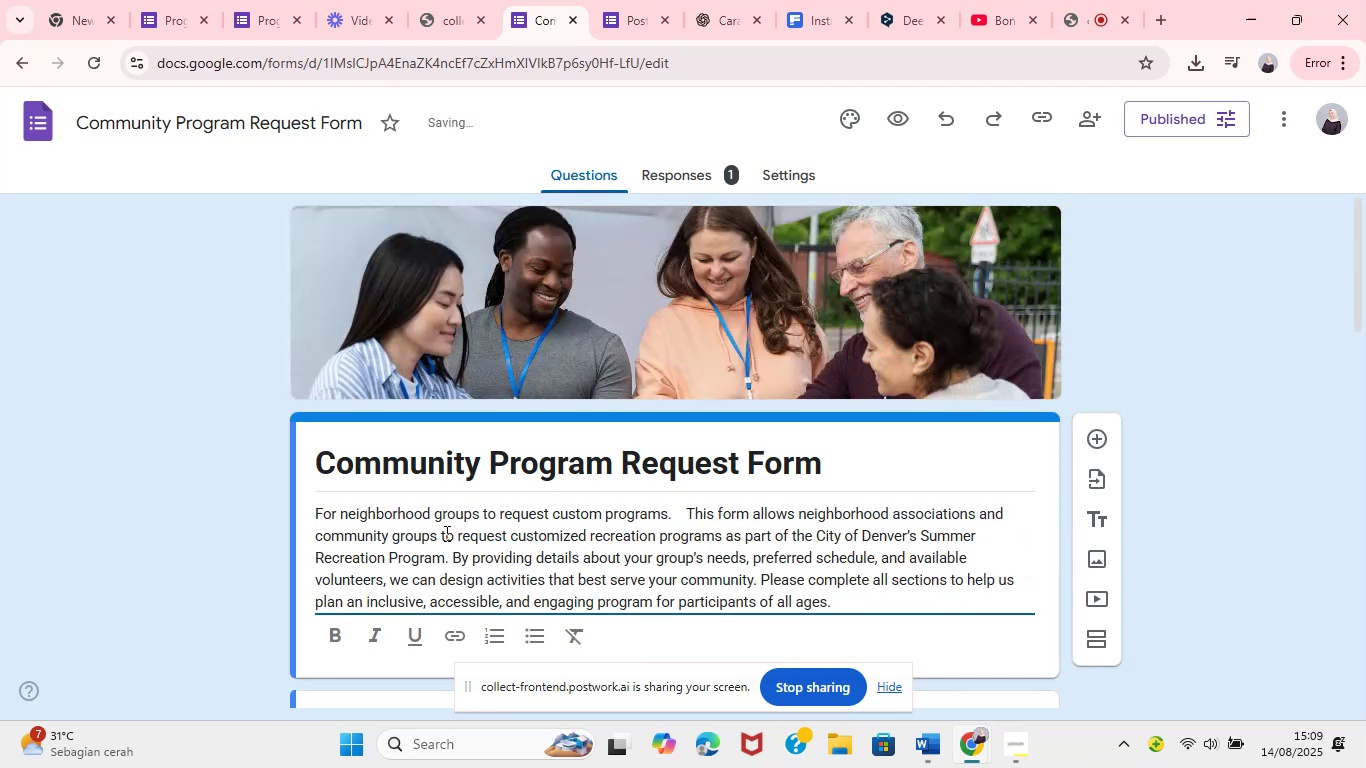 
key(Backspace)
 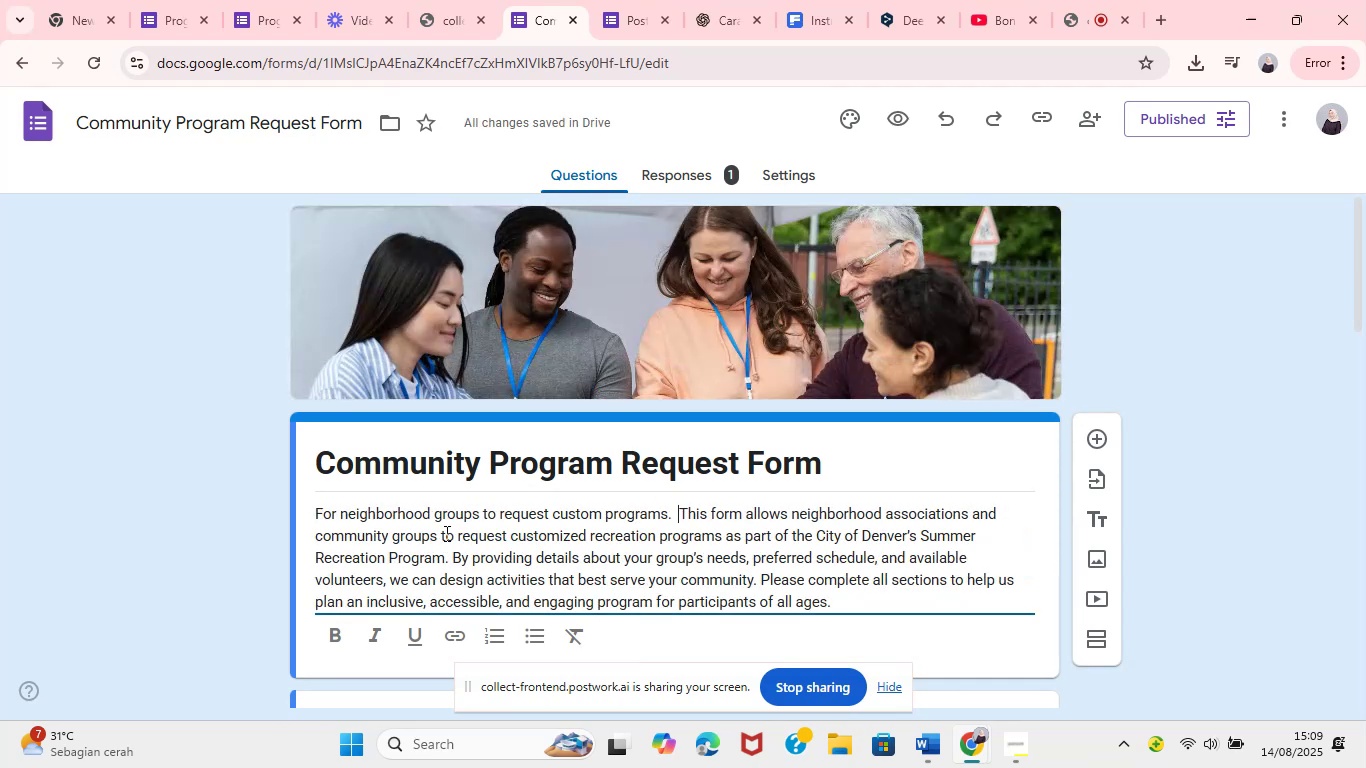 
key(Backspace)
 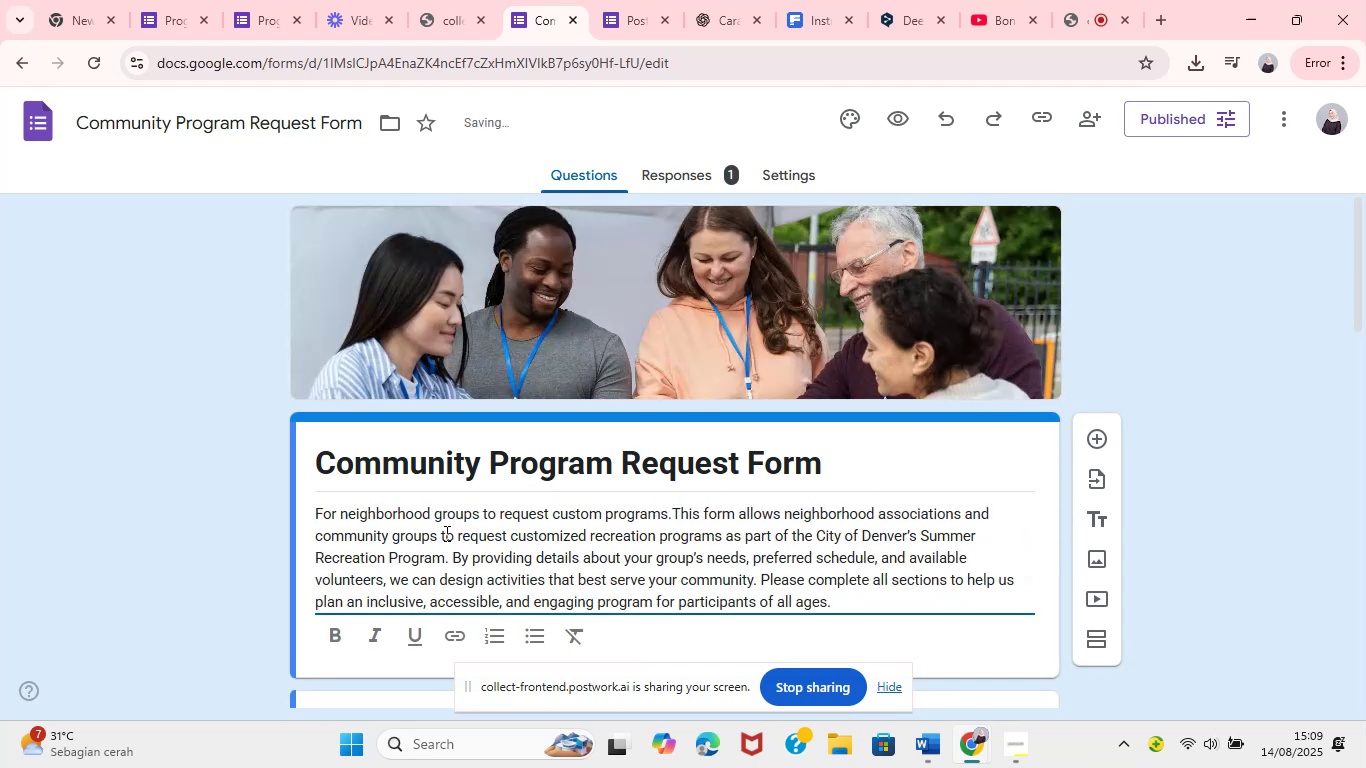 
key(Enter)
 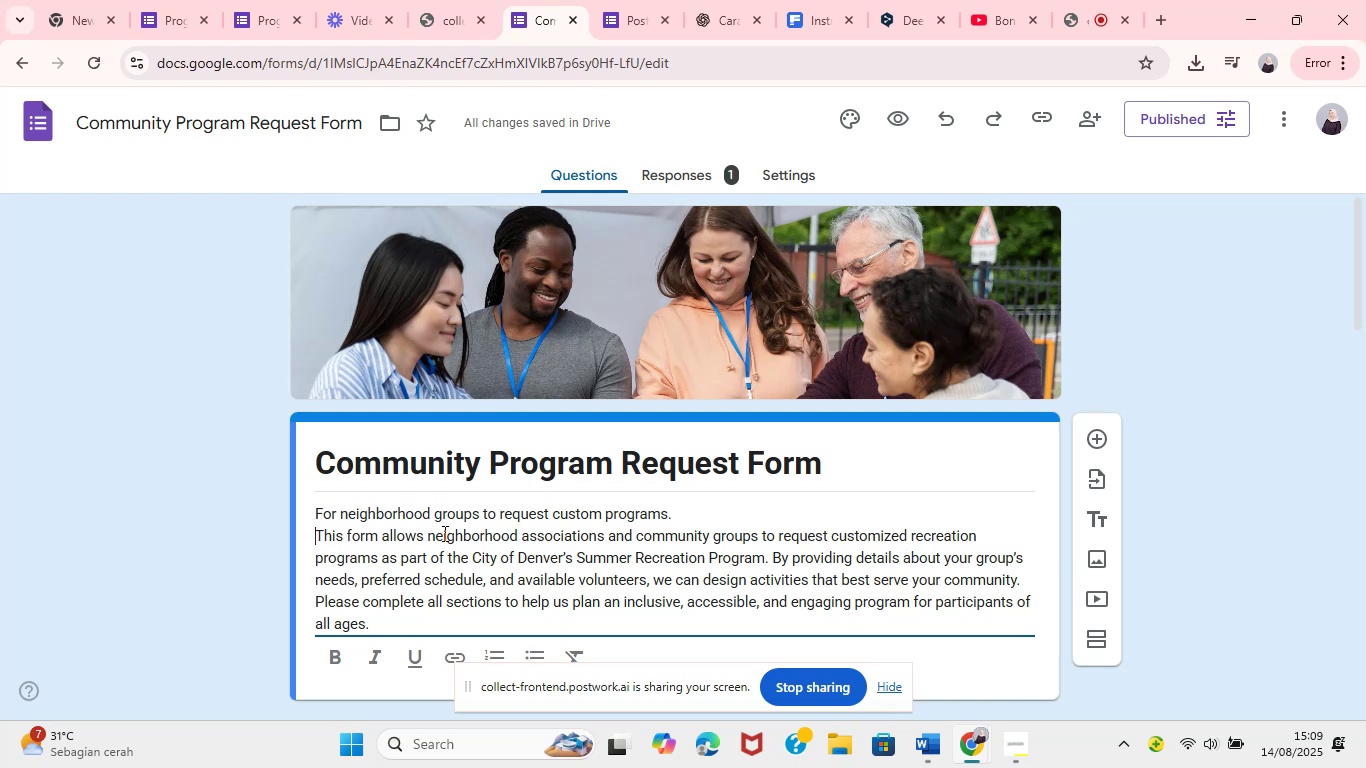 
wait(13.05)
 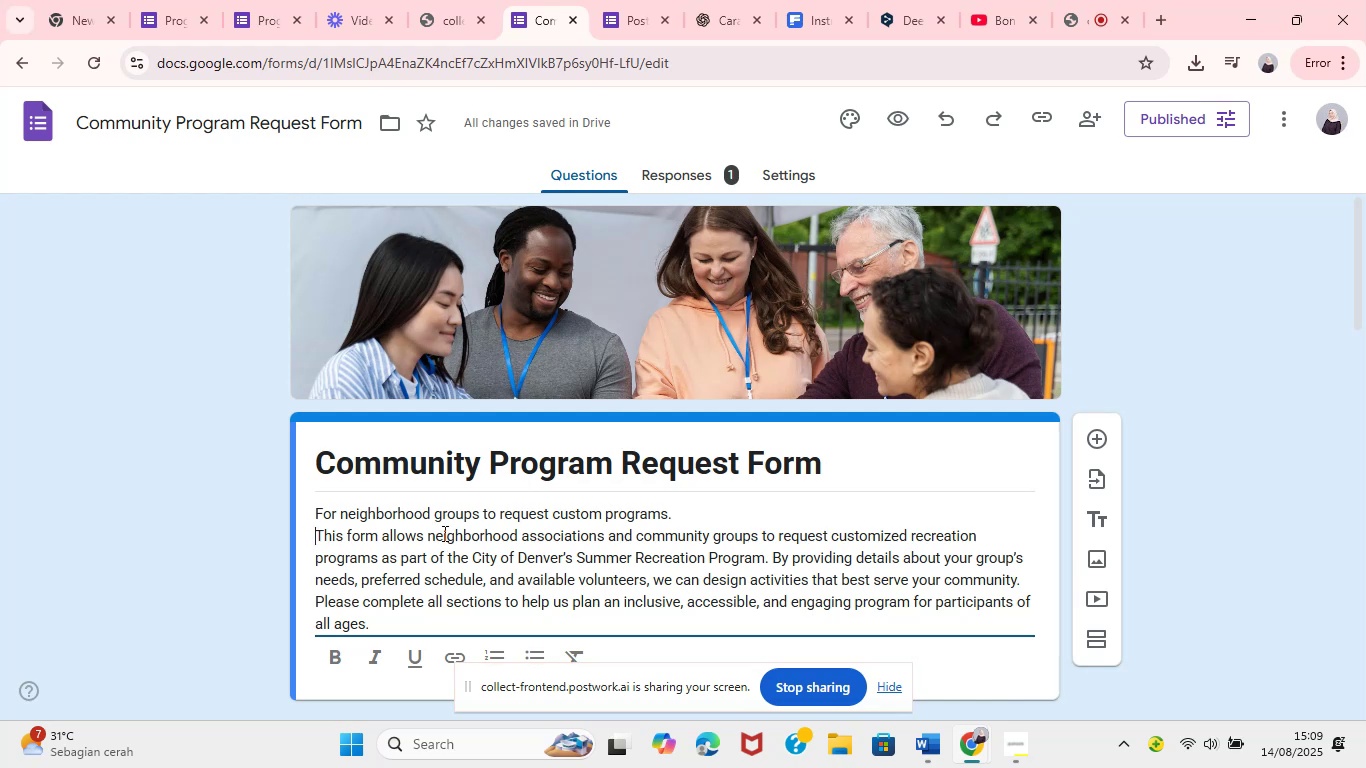 
left_click([1092, 0])
 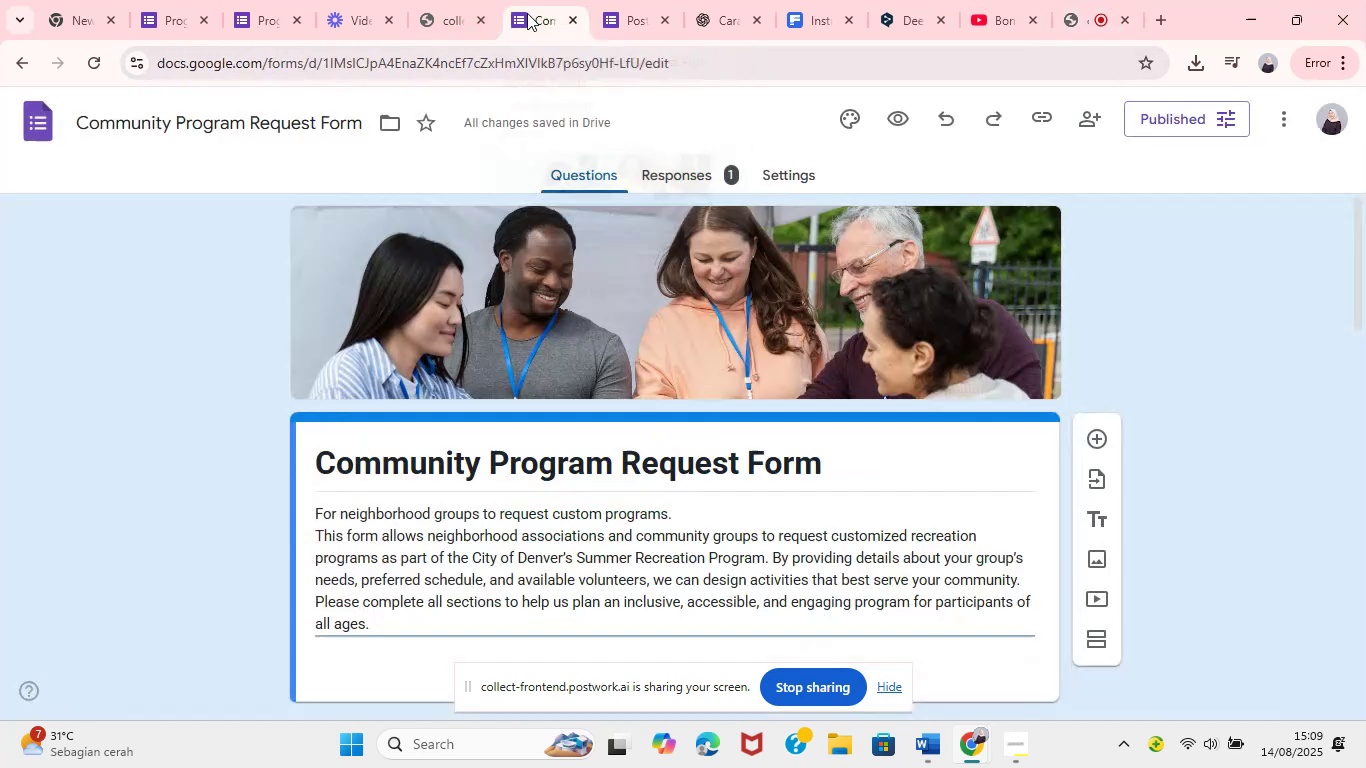 
wait(11.74)
 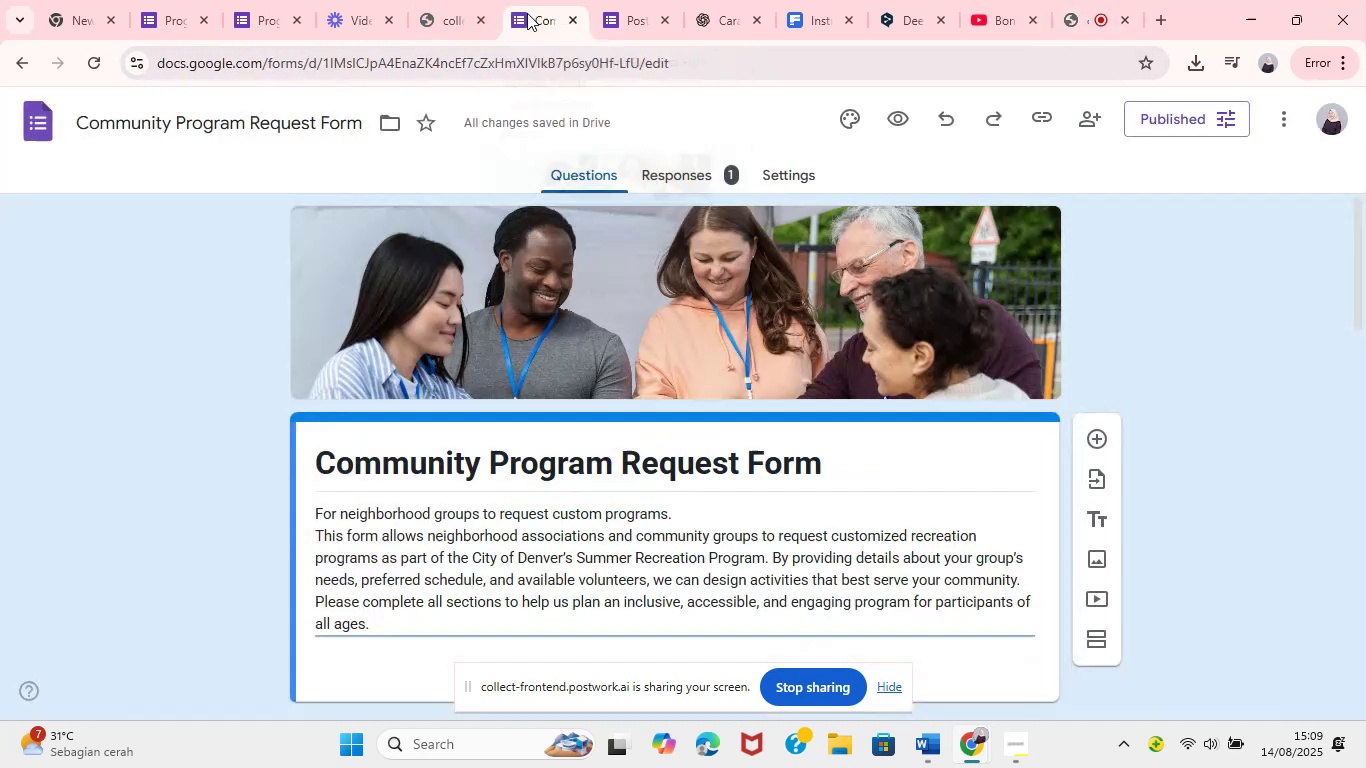 
left_click([684, 184])
 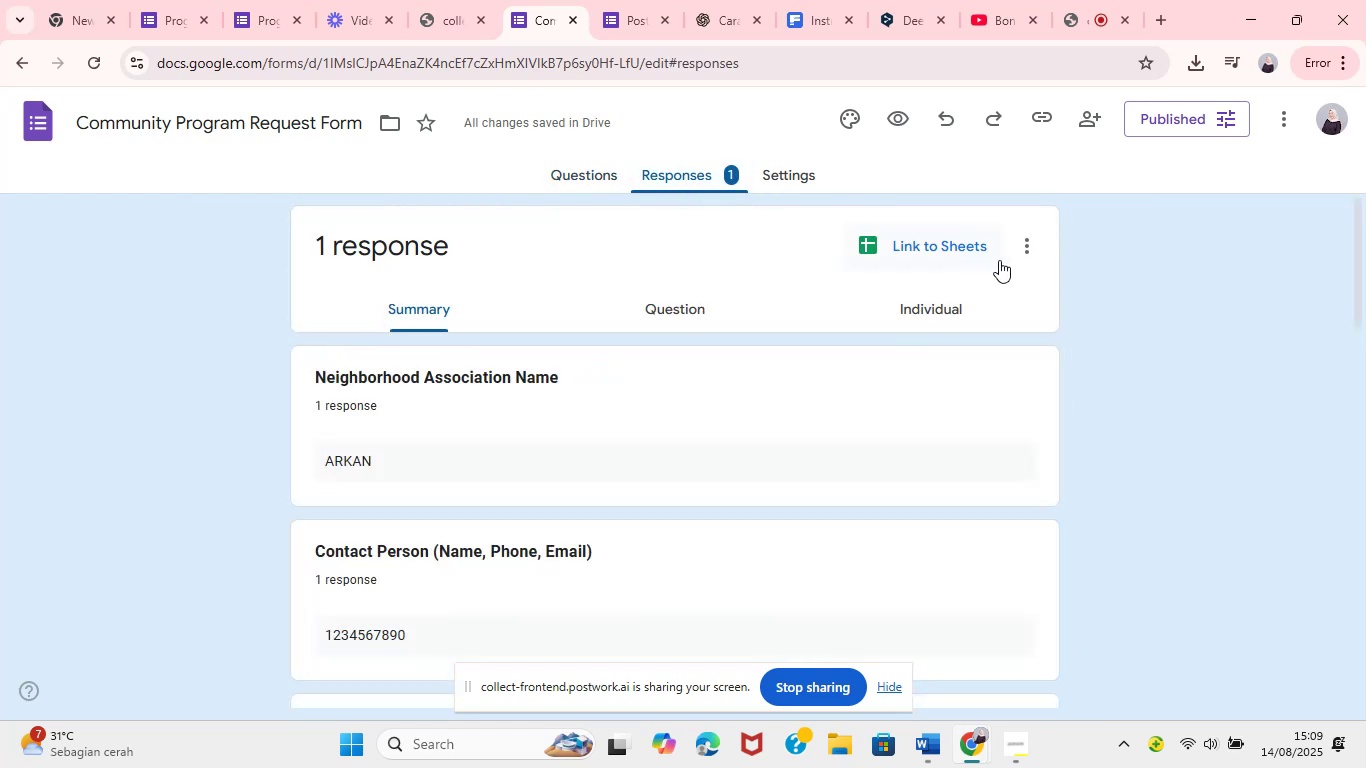 
left_click([1023, 252])
 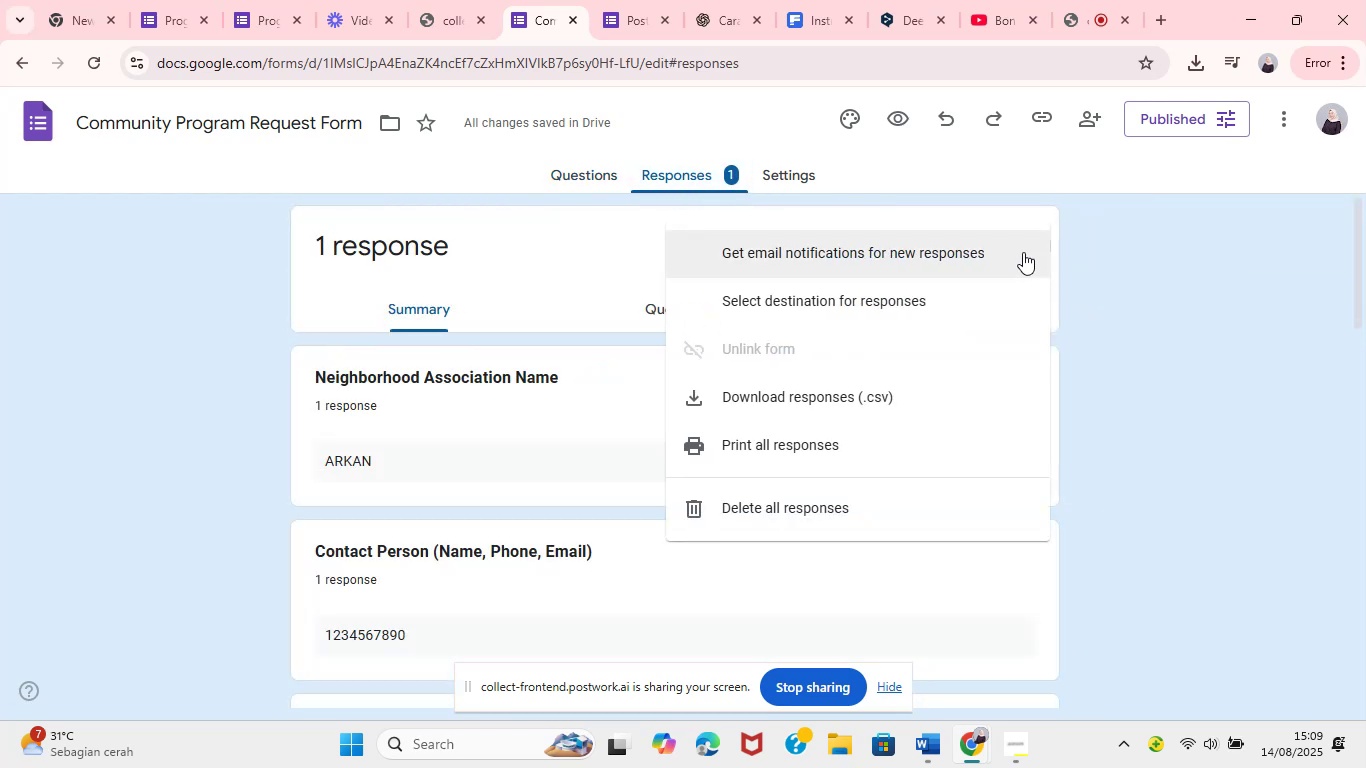 
left_click([836, 509])
 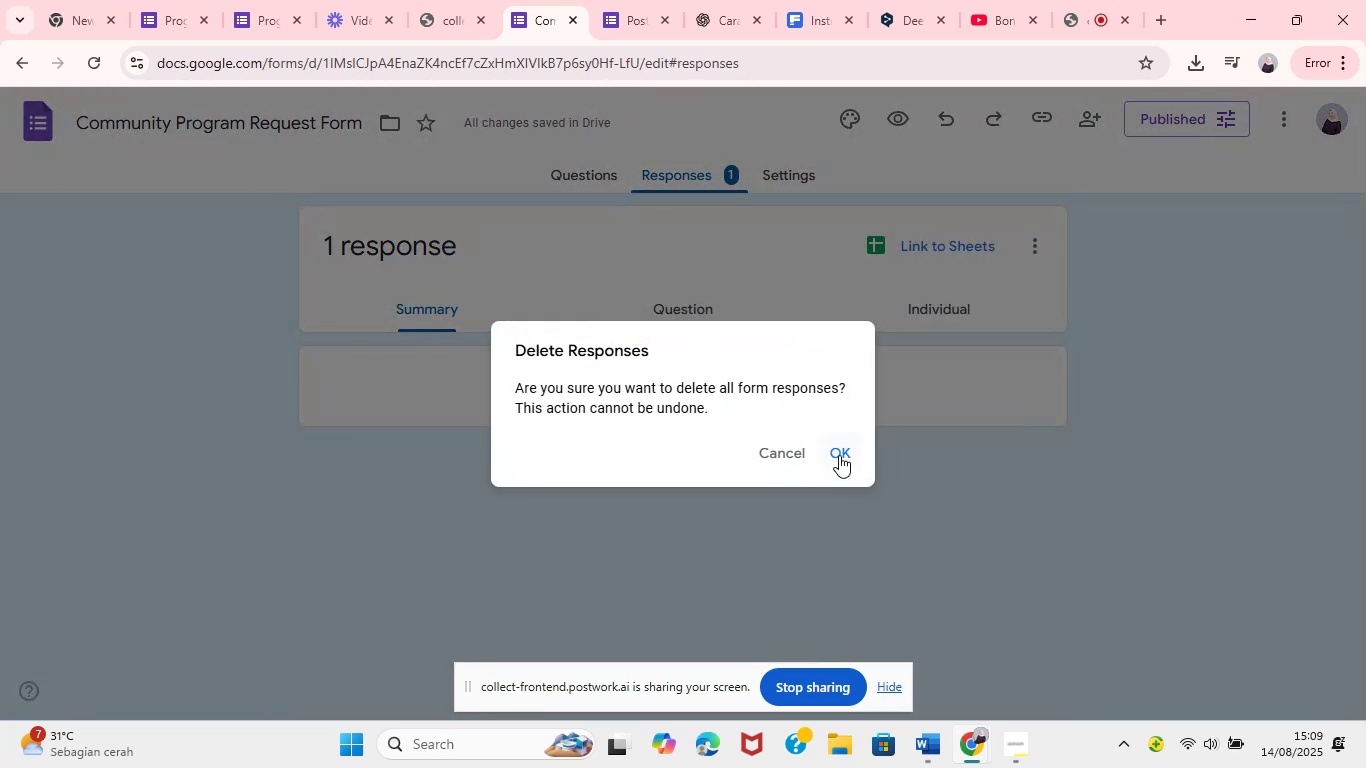 
left_click([839, 455])
 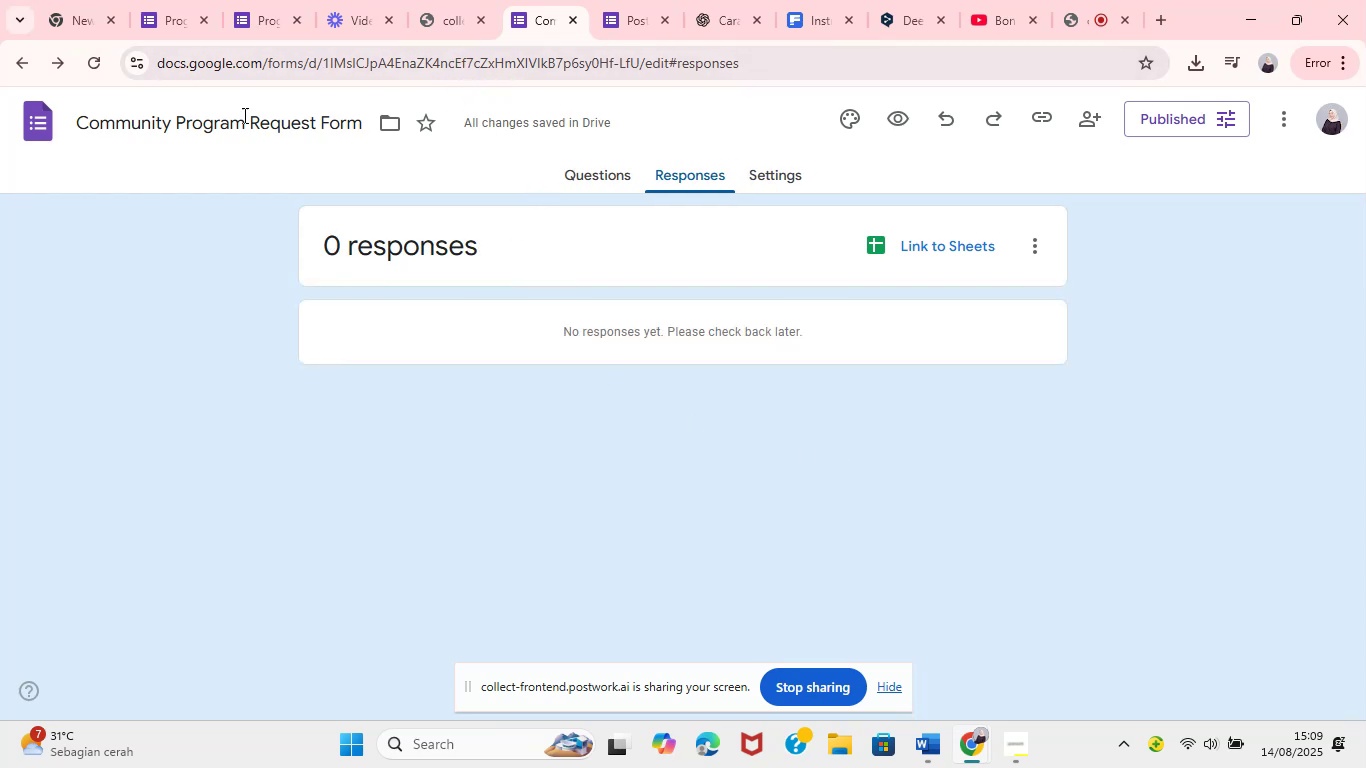 
wait(6.12)
 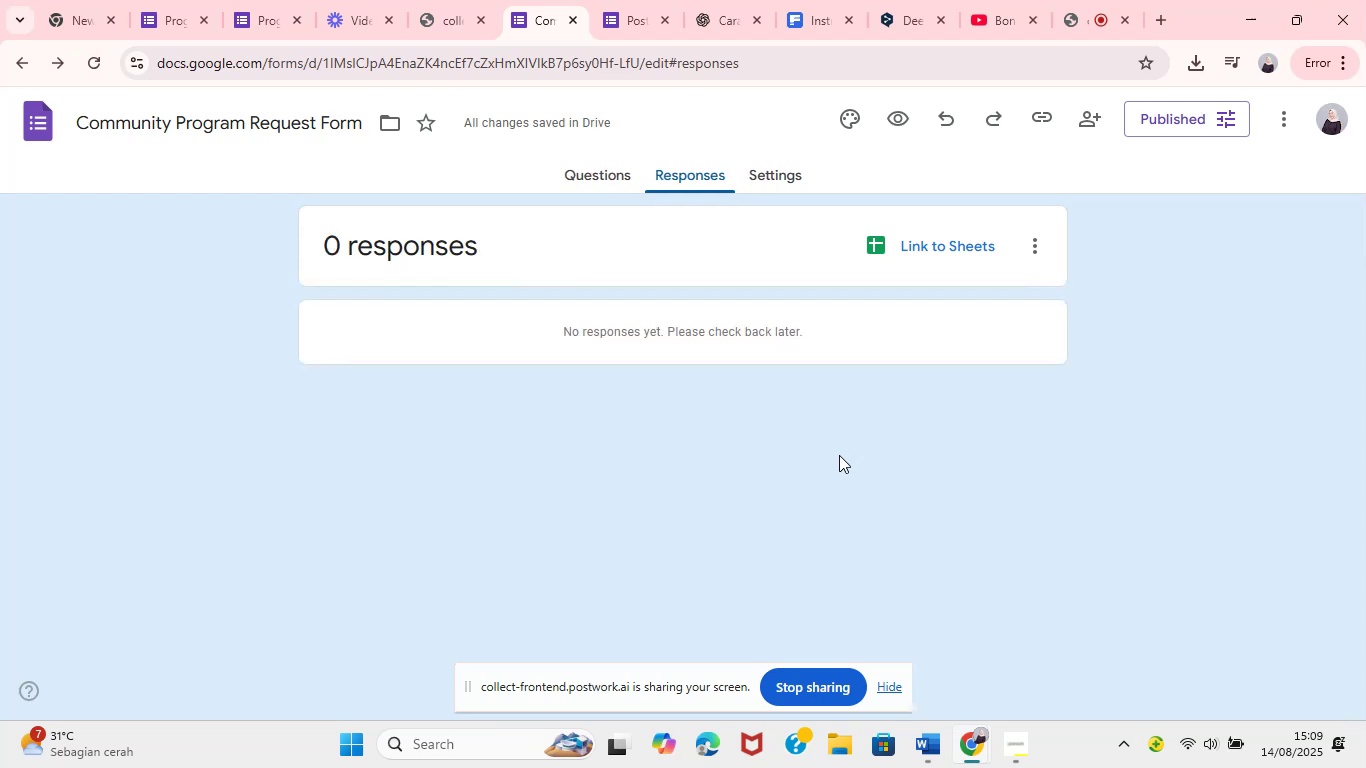 
left_click([578, 187])
 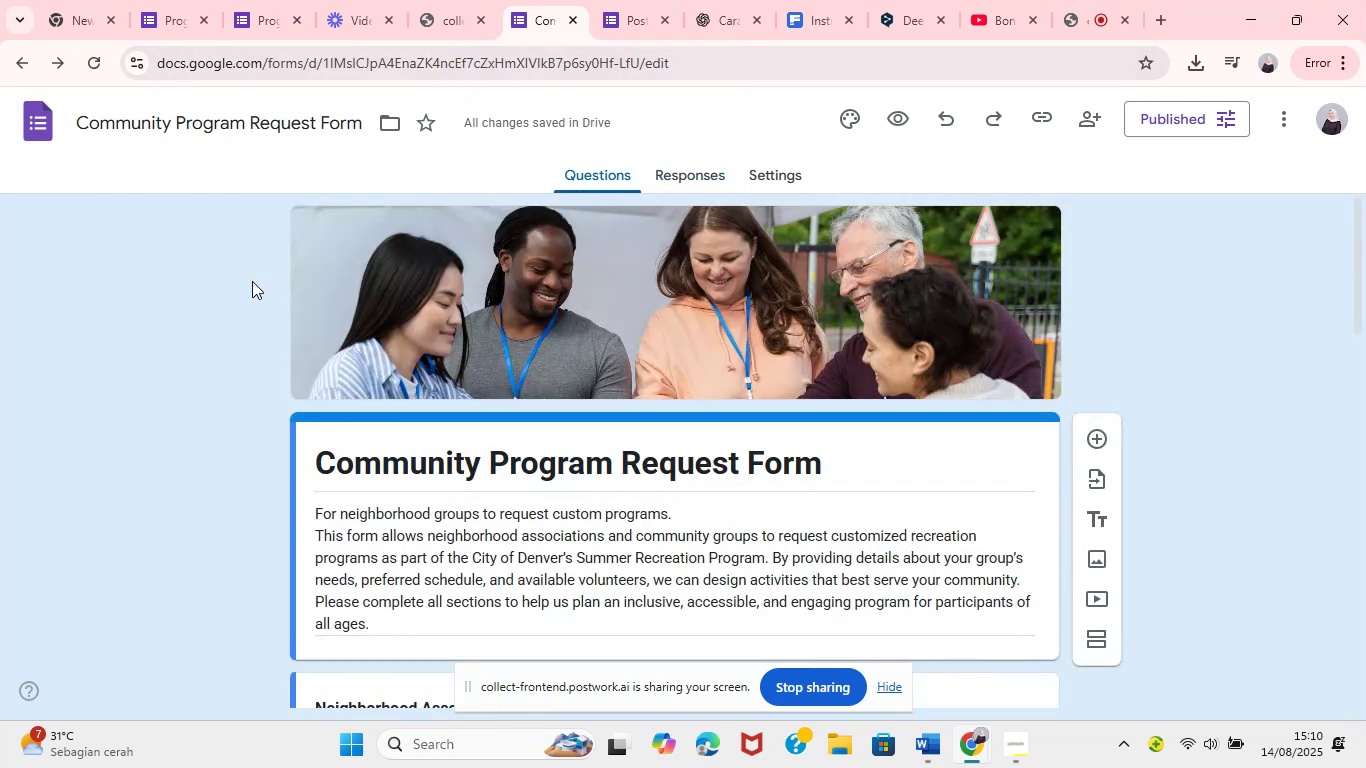 
left_click([924, 759])
 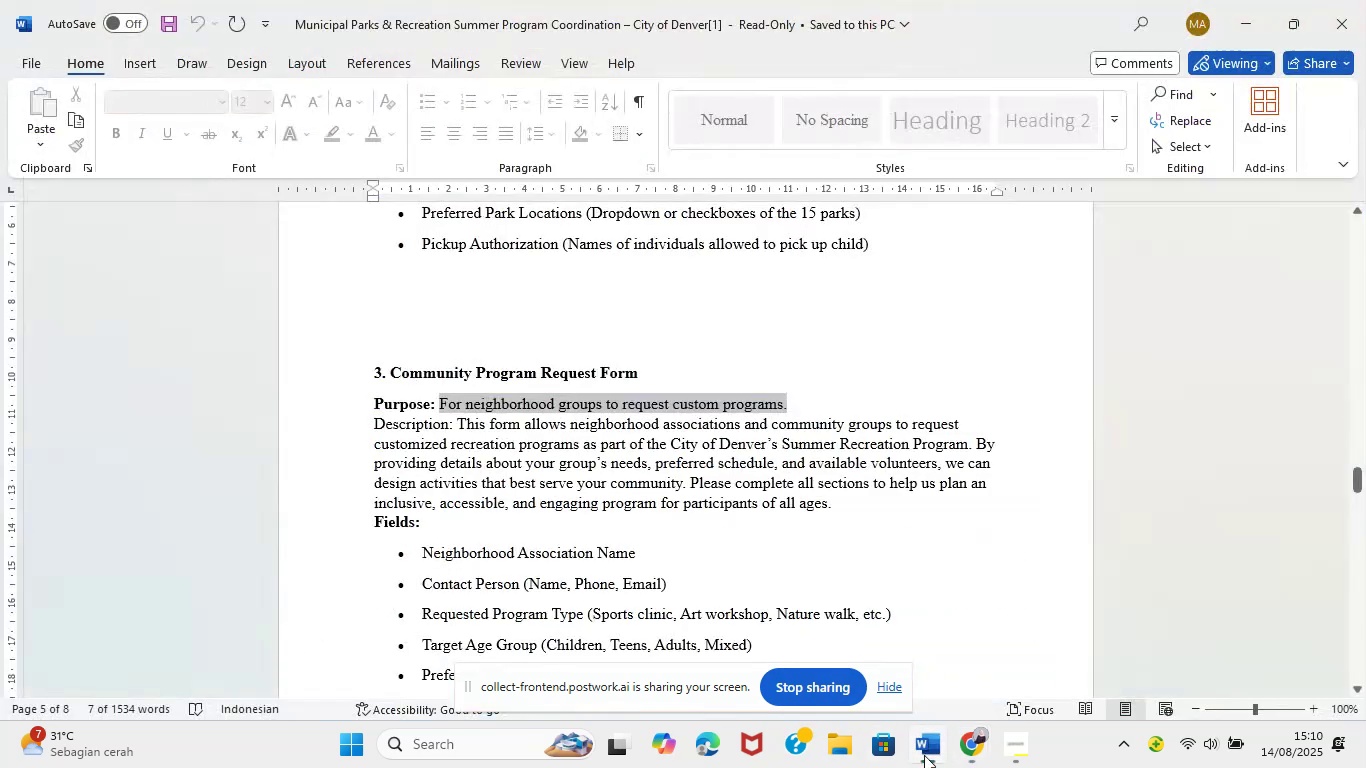 
left_click([924, 755])
 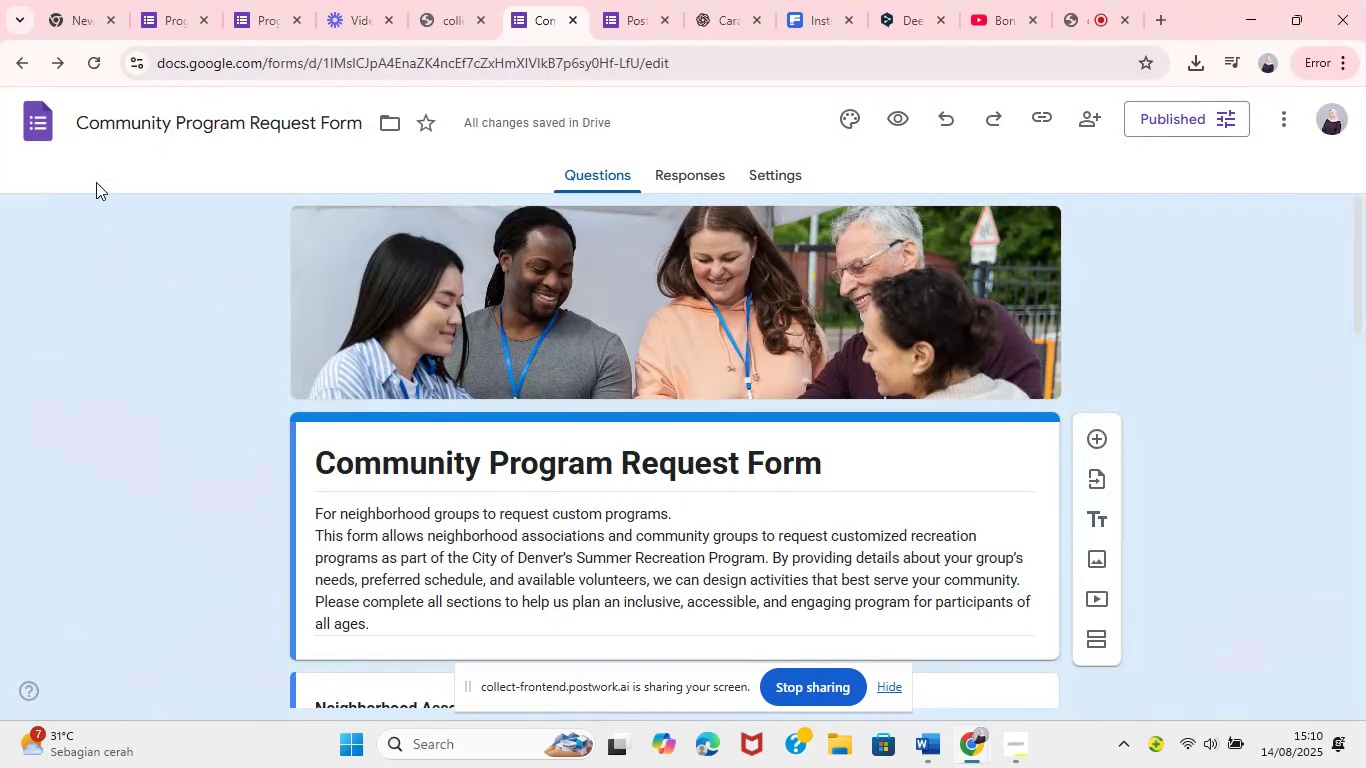 
left_click([25, 70])
 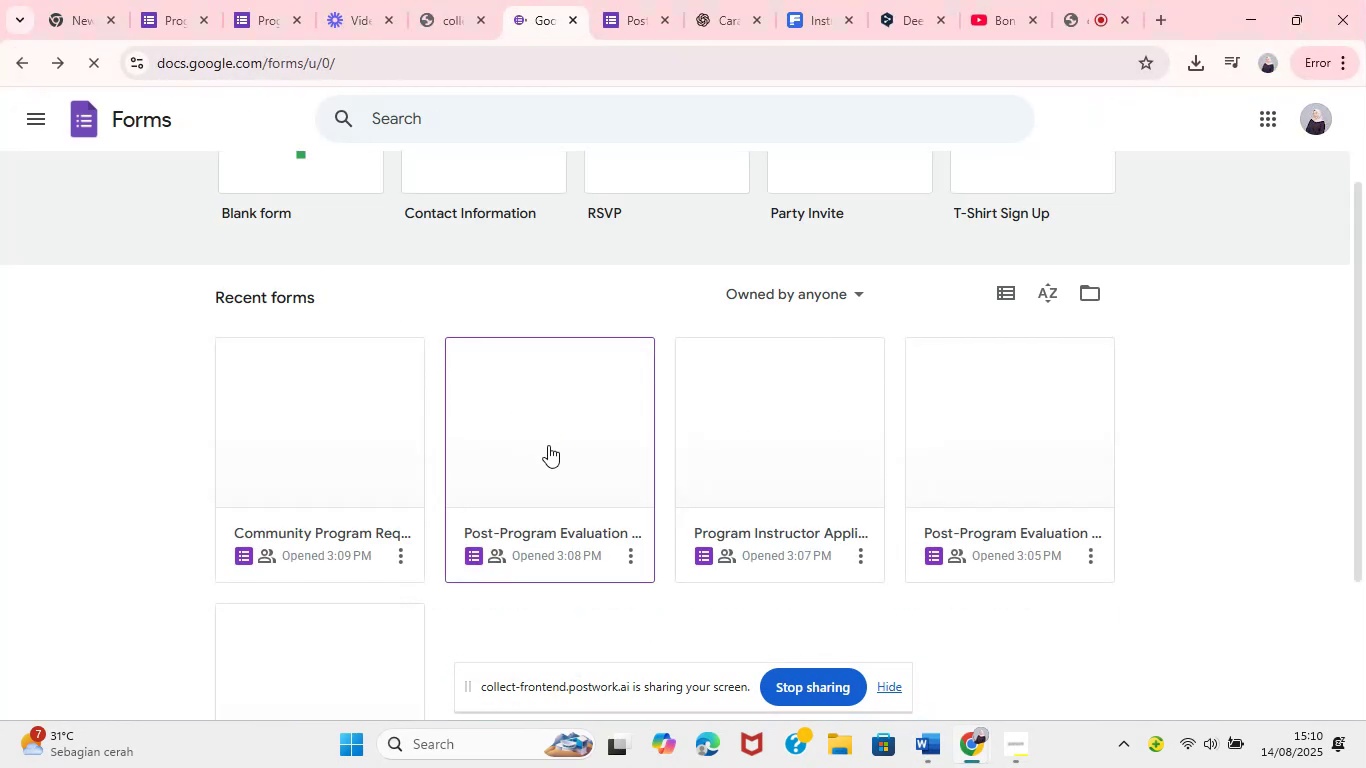 
mouse_move([577, 443])
 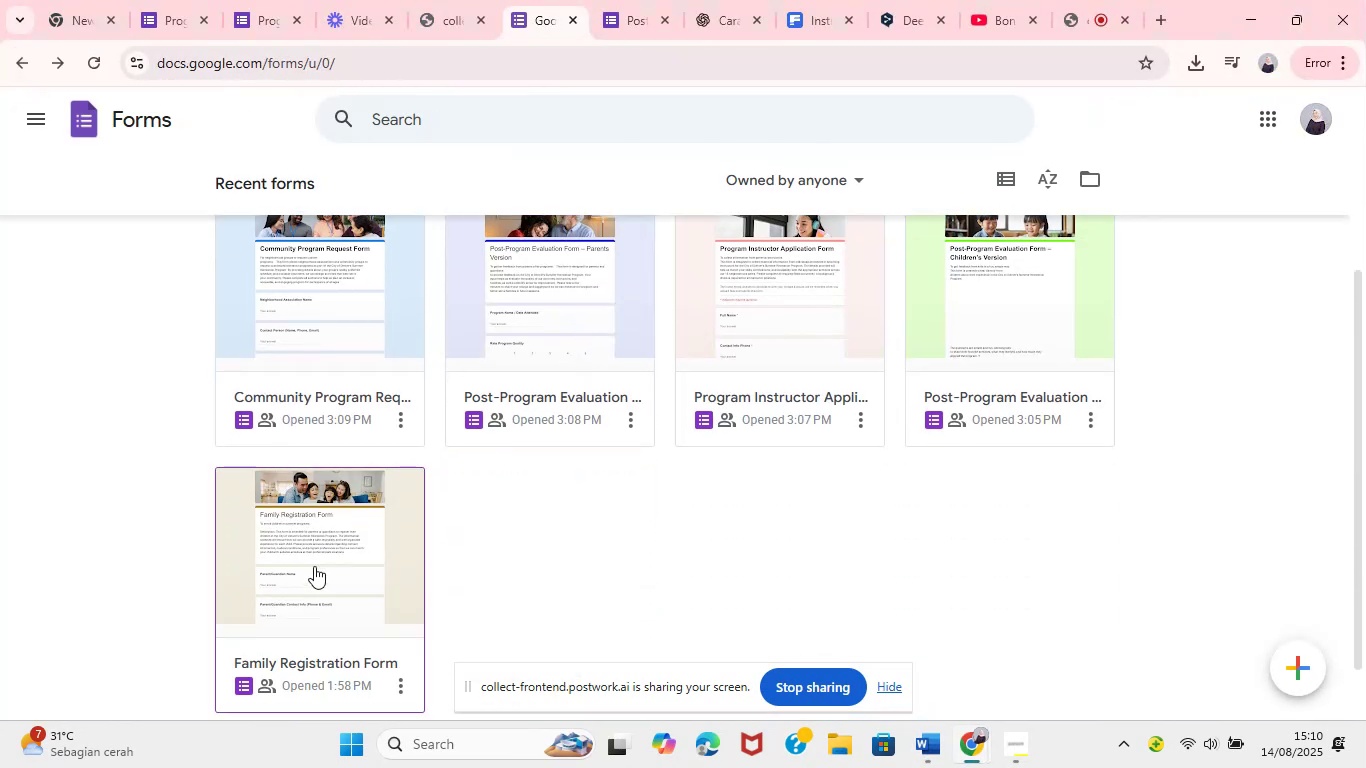 
left_click([328, 557])
 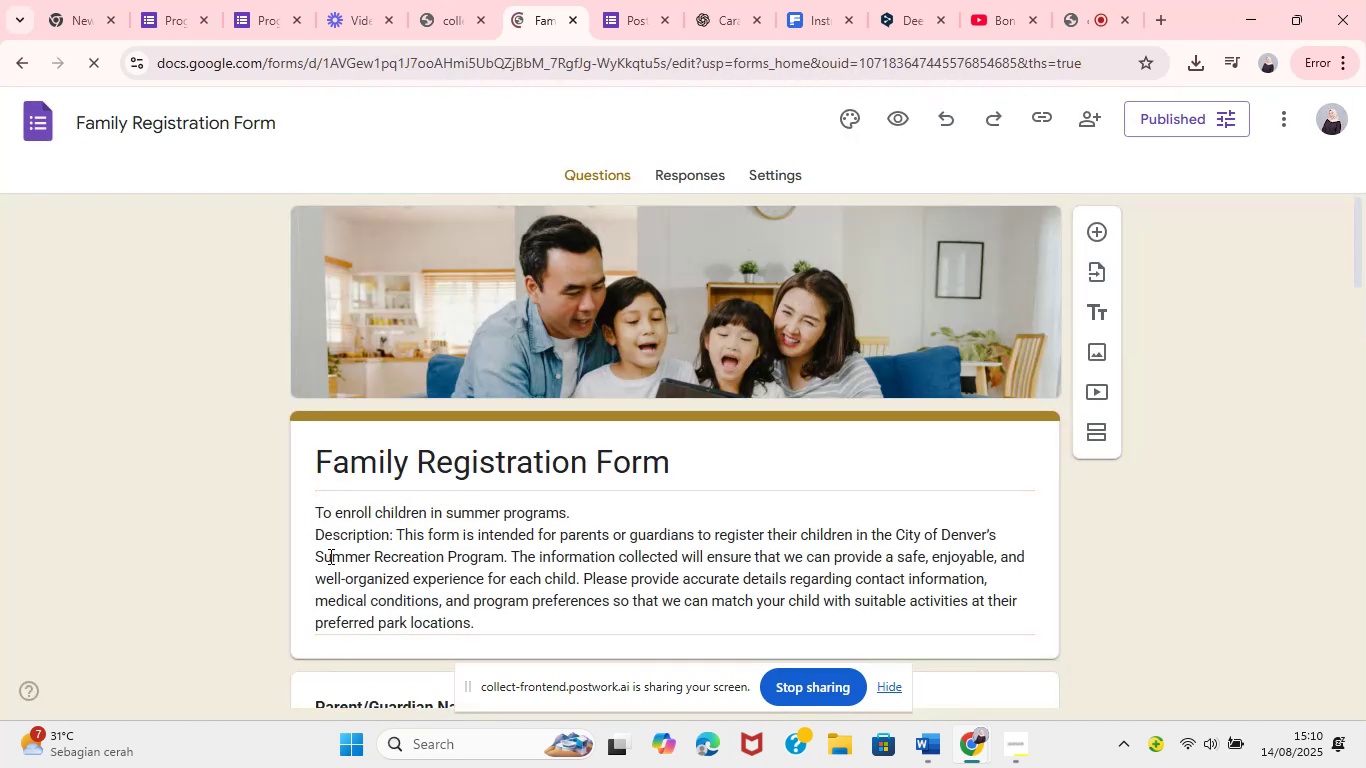 
wait(10.24)
 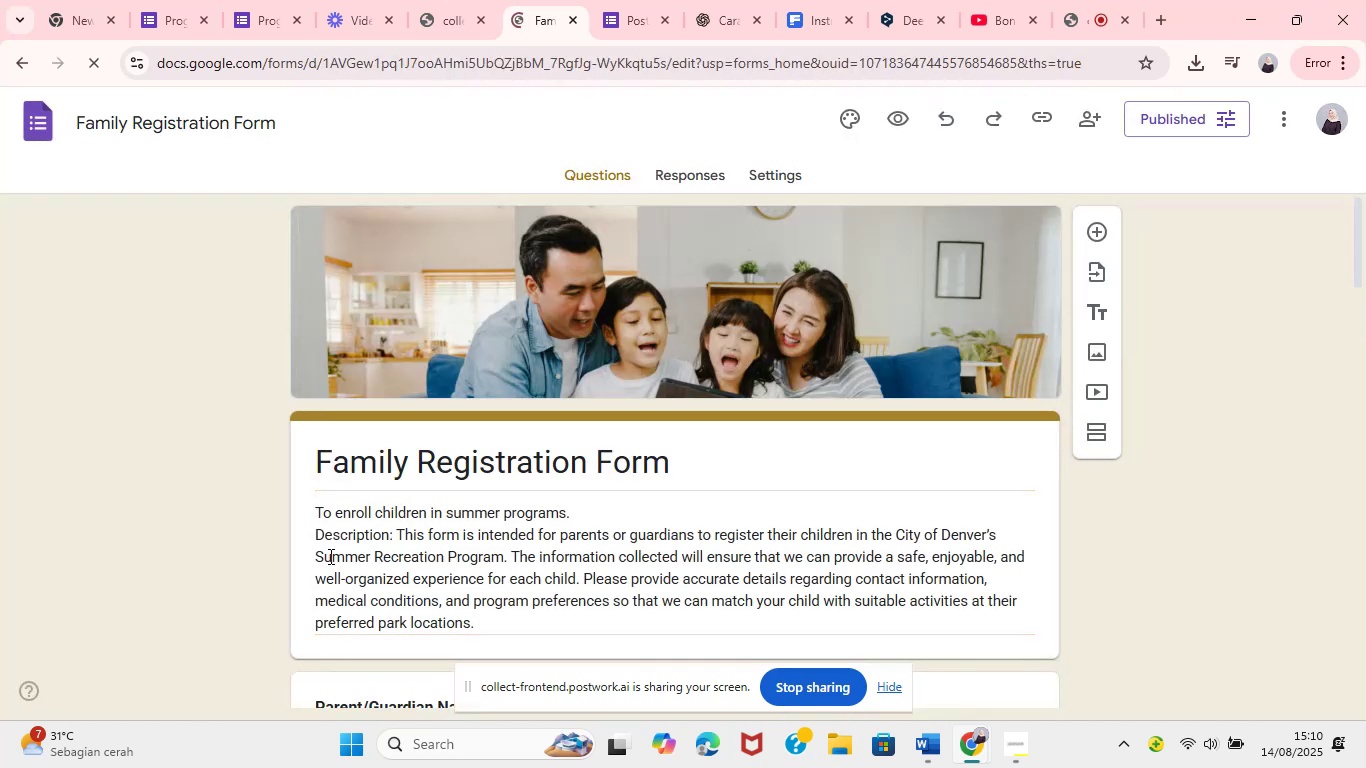 
left_click([940, 751])
 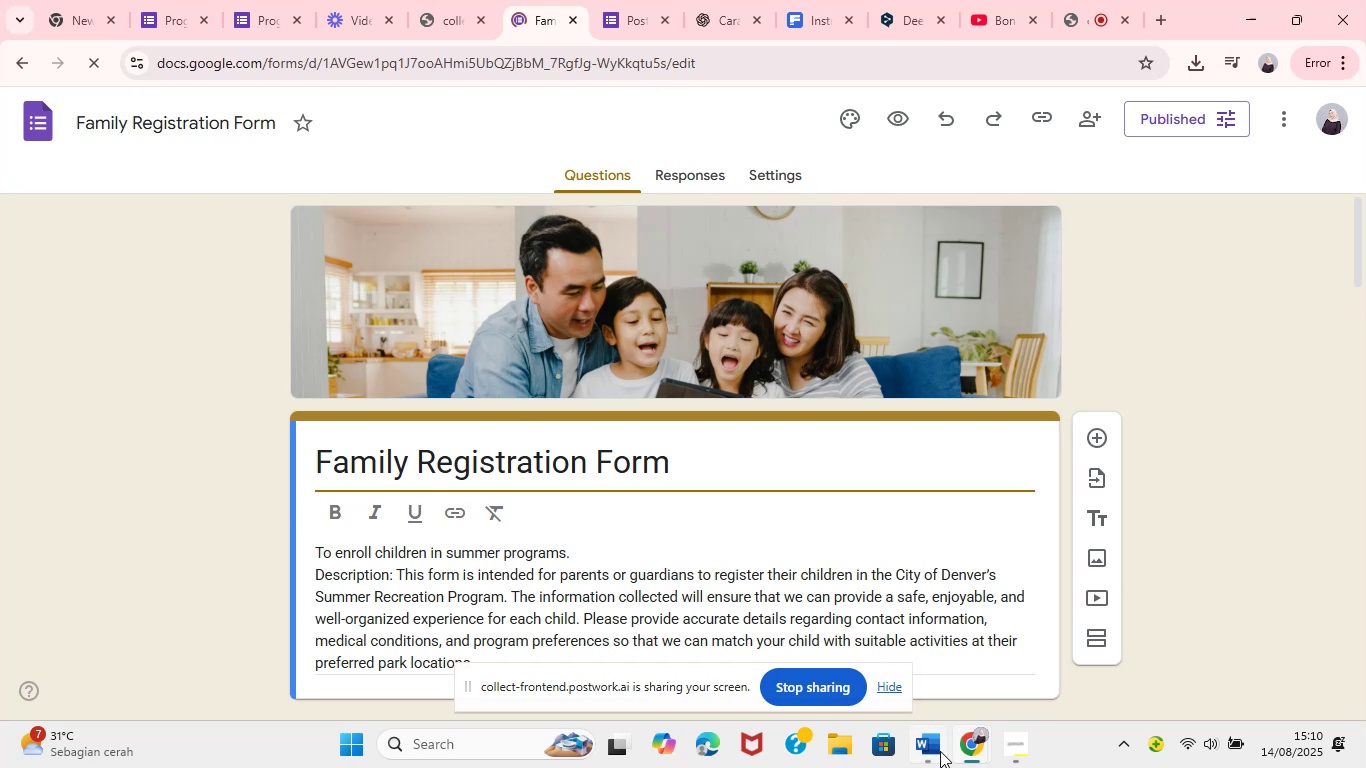 
scroll: coordinate [755, 577], scroll_direction: up, amount: 14.0
 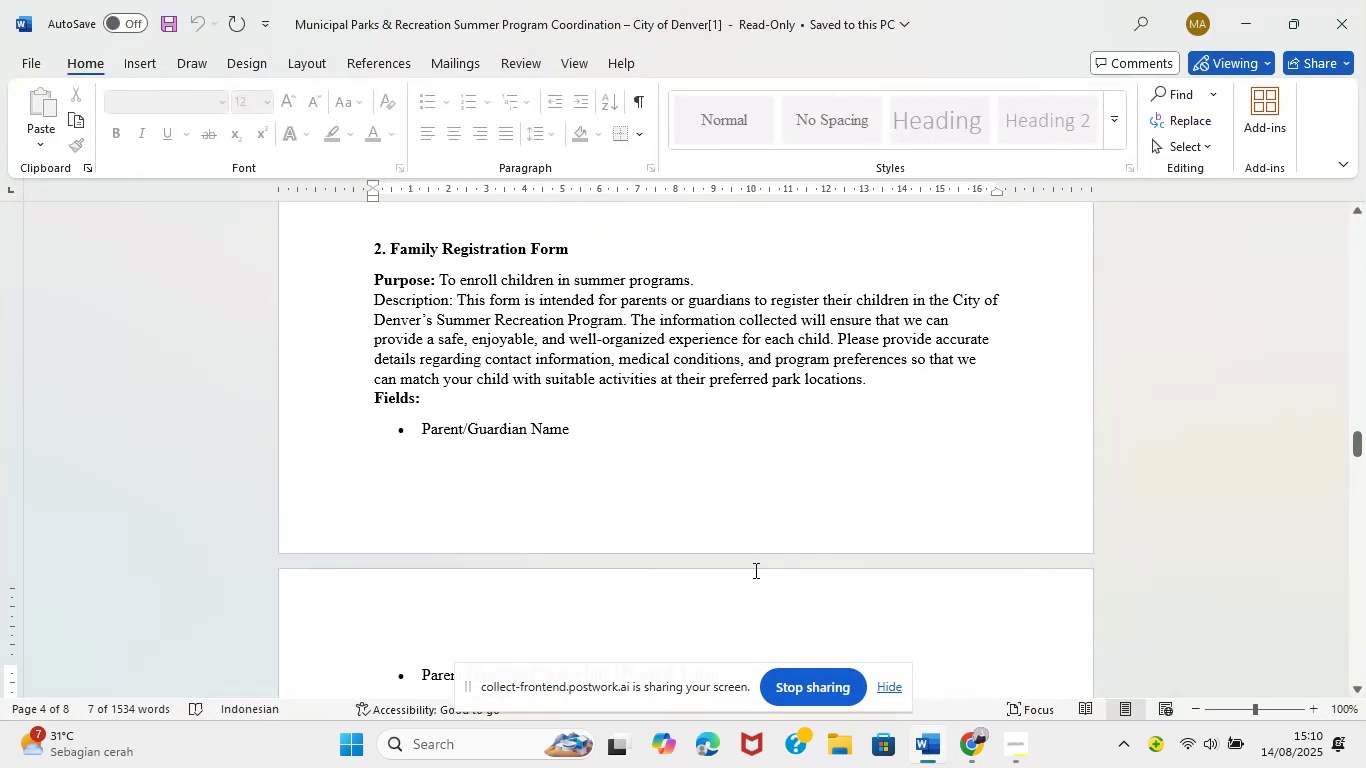 
scroll: coordinate [984, 740], scroll_direction: none, amount: 0.0
 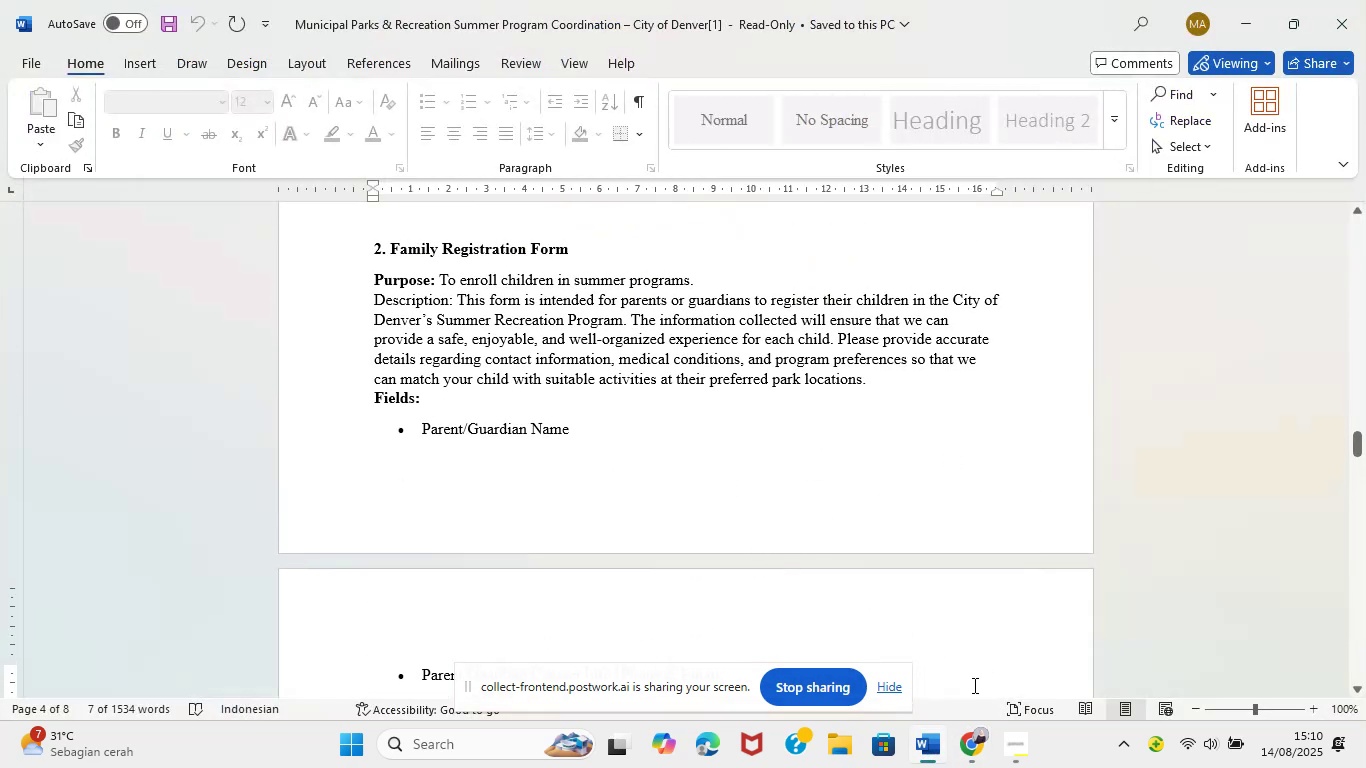 
left_click([984, 745])
 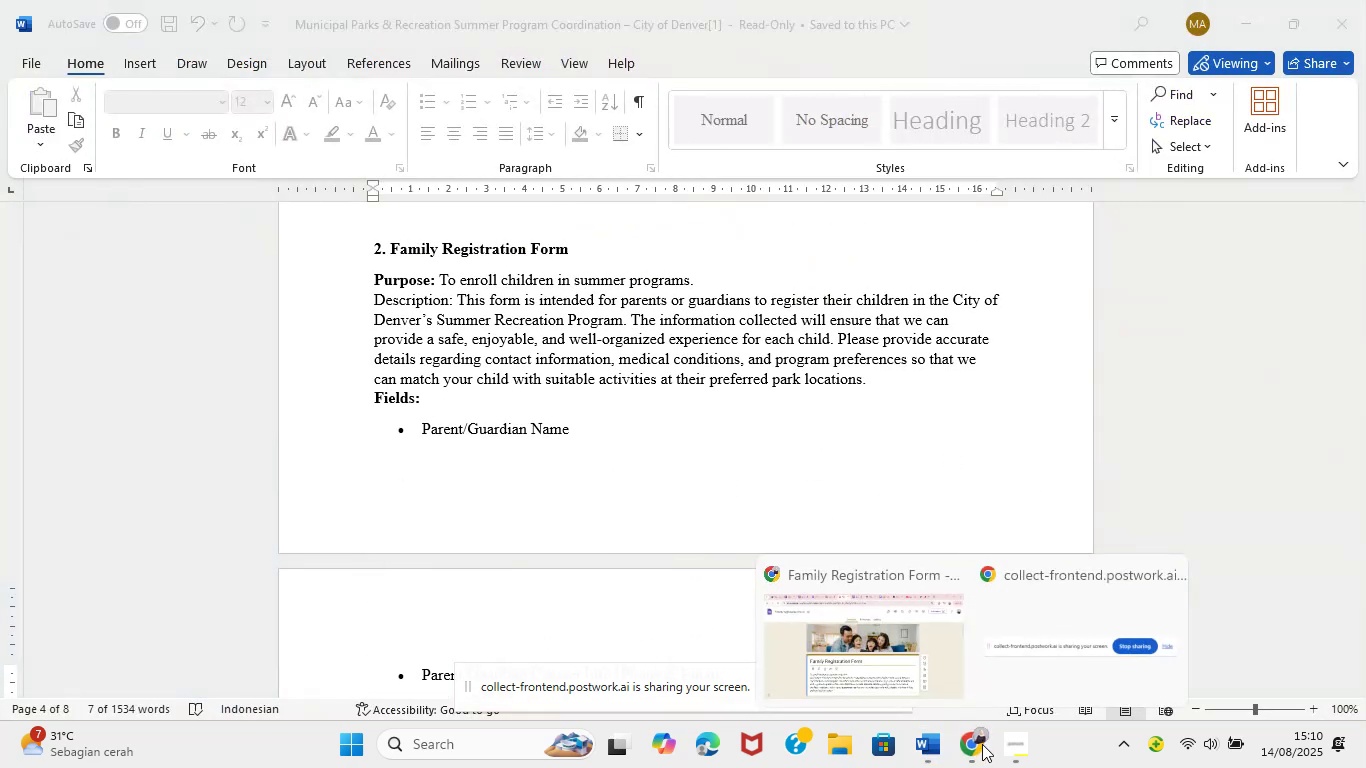 
left_click([879, 688])
 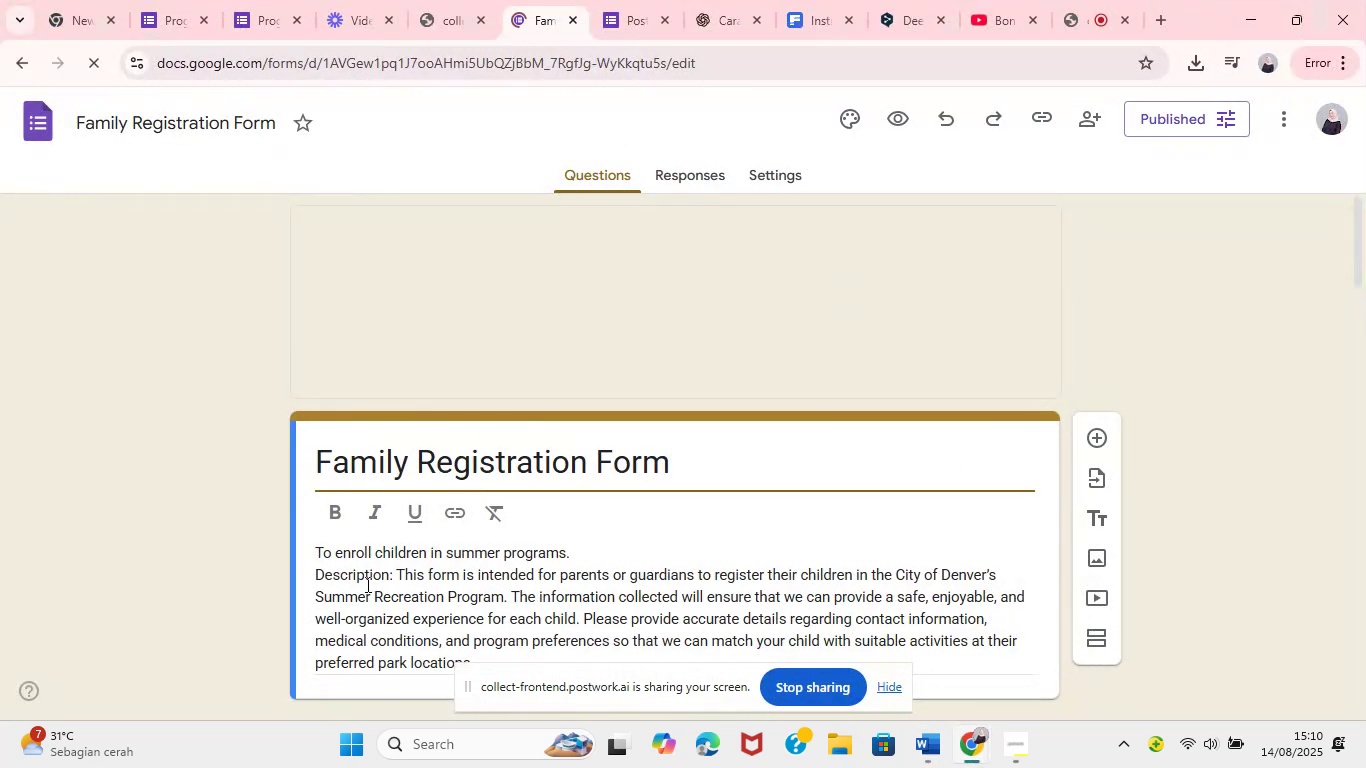 
left_click_drag(start_coordinate=[398, 574], to_coordinate=[322, 563])
 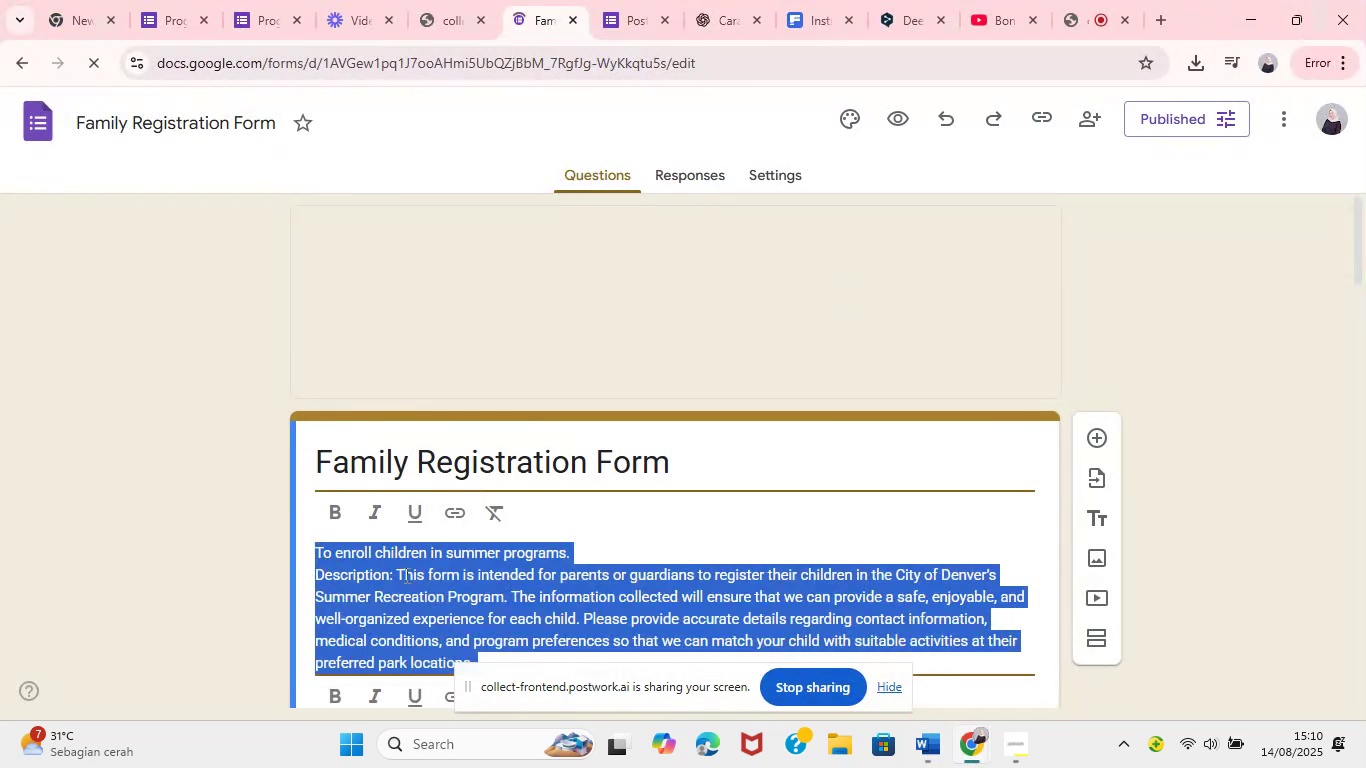 
left_click([393, 575])
 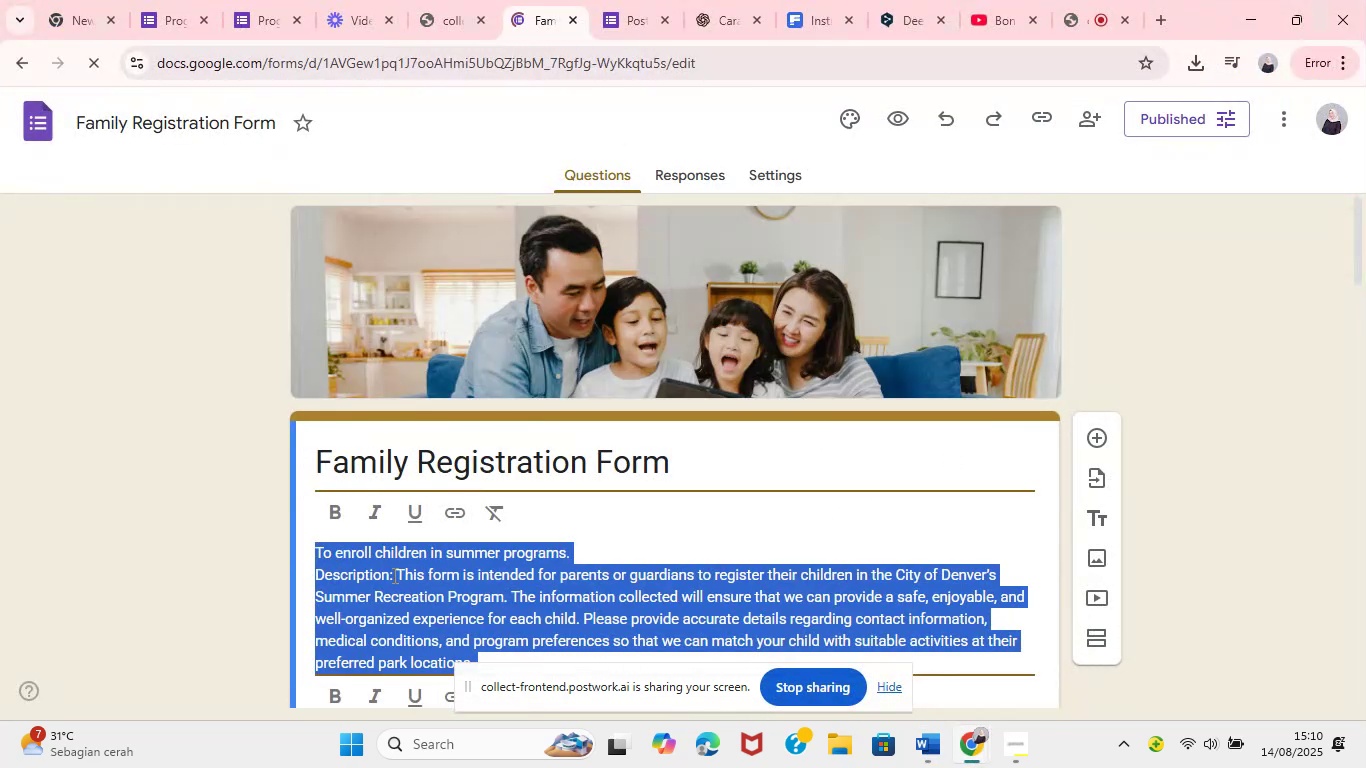 
left_click_drag(start_coordinate=[396, 575], to_coordinate=[292, 572])
 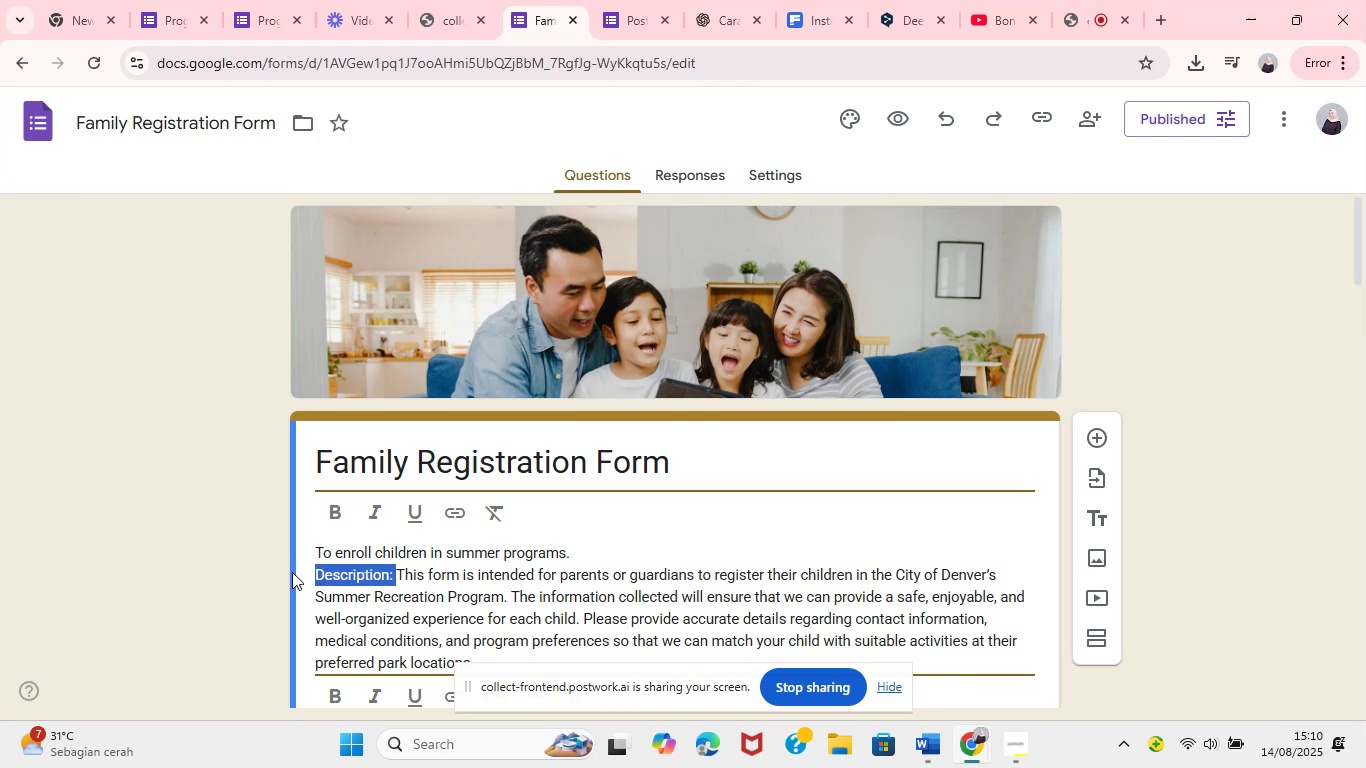 
key(Backspace)
 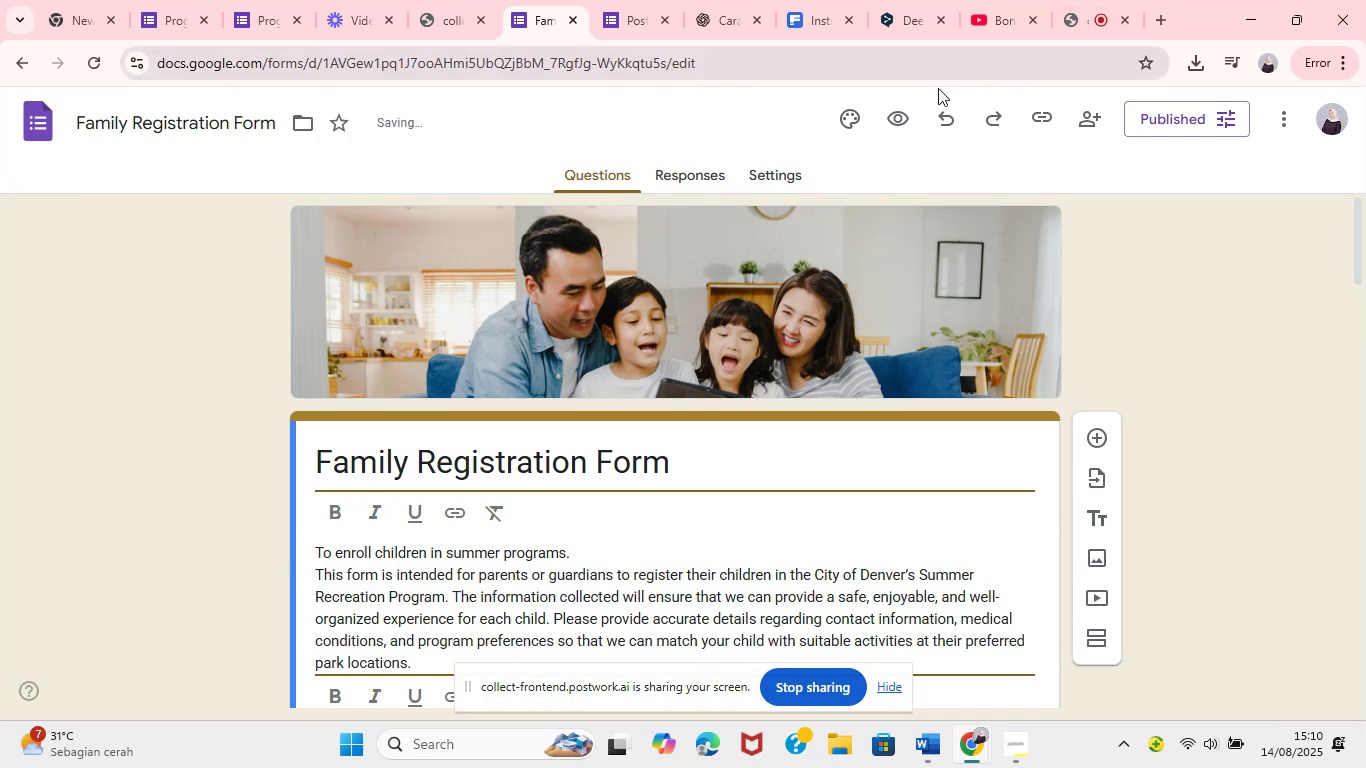 
left_click([1244, 462])
 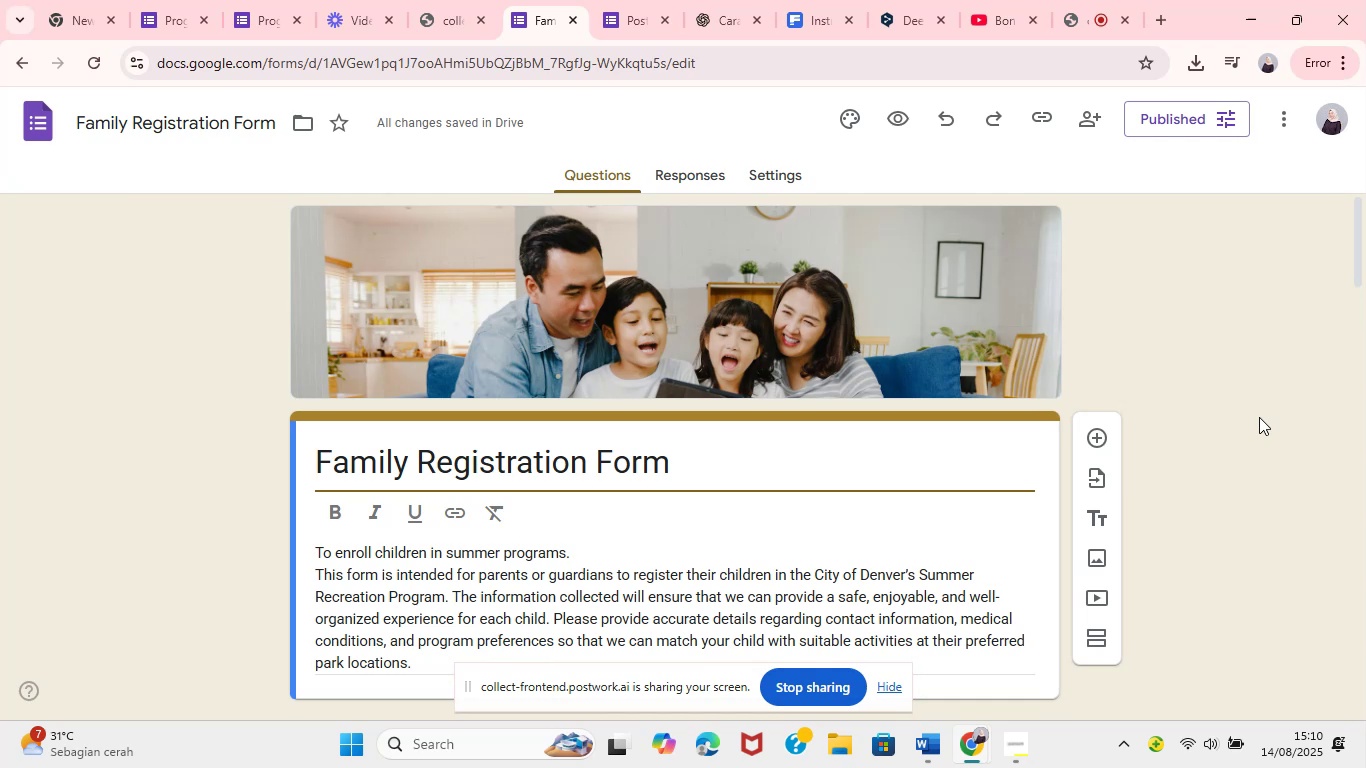 
wait(11.29)
 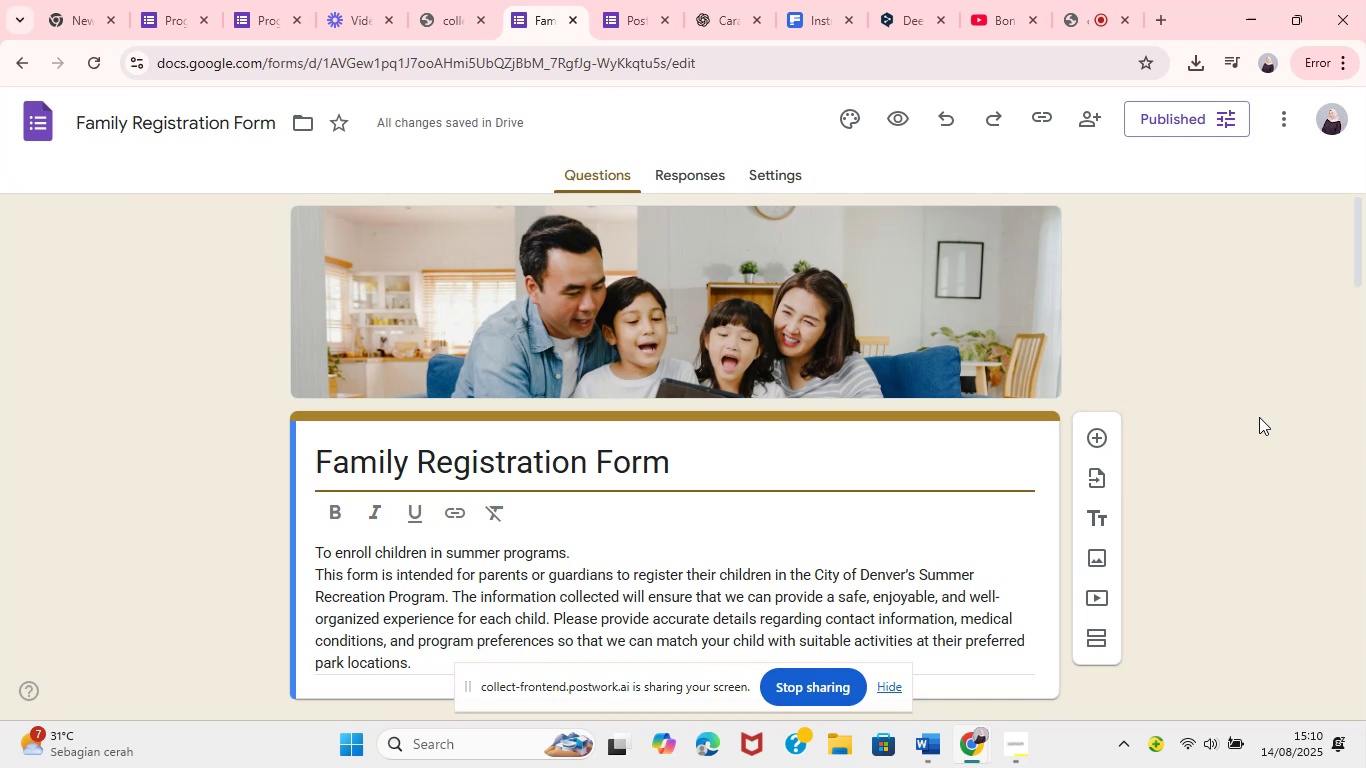 
key(PlayPause)
 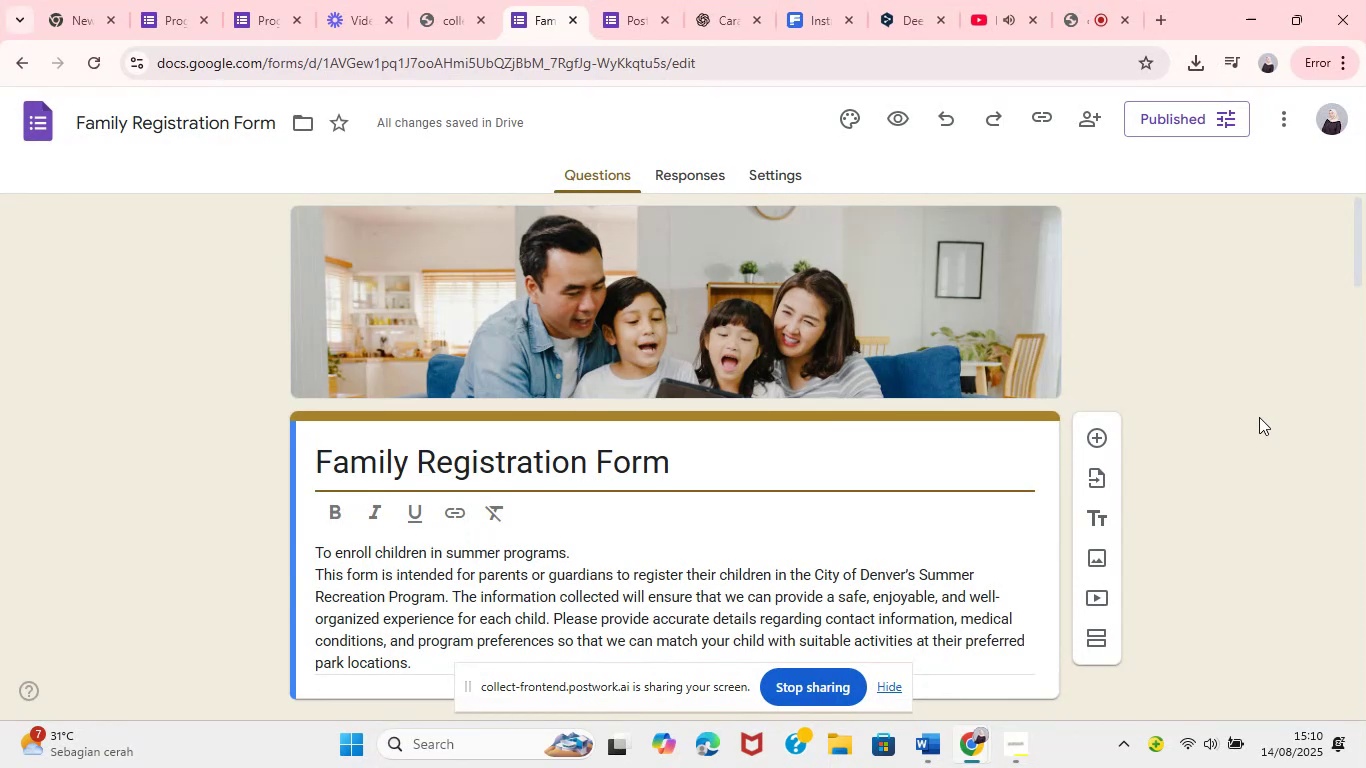 
wait(13.51)
 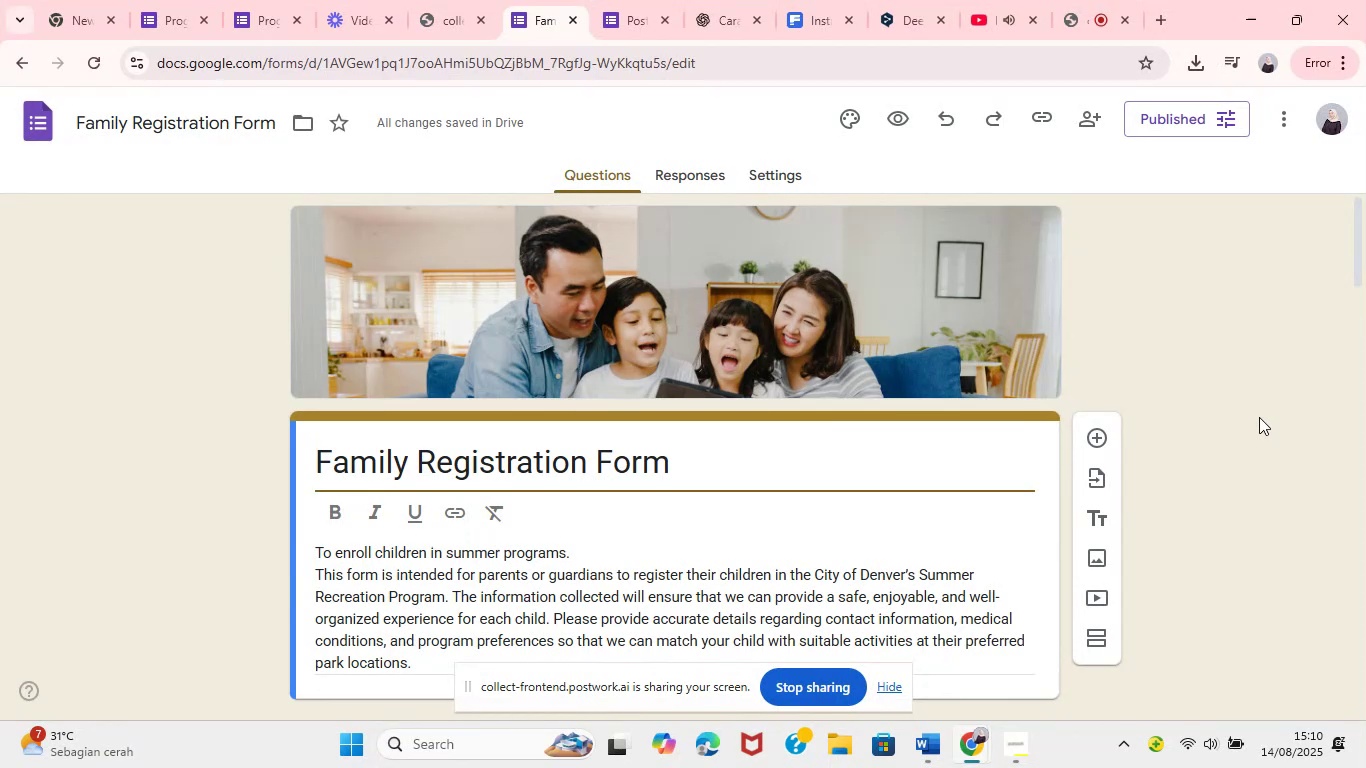 
left_click_drag(start_coordinate=[1357, 272], to_coordinate=[1352, 297])
 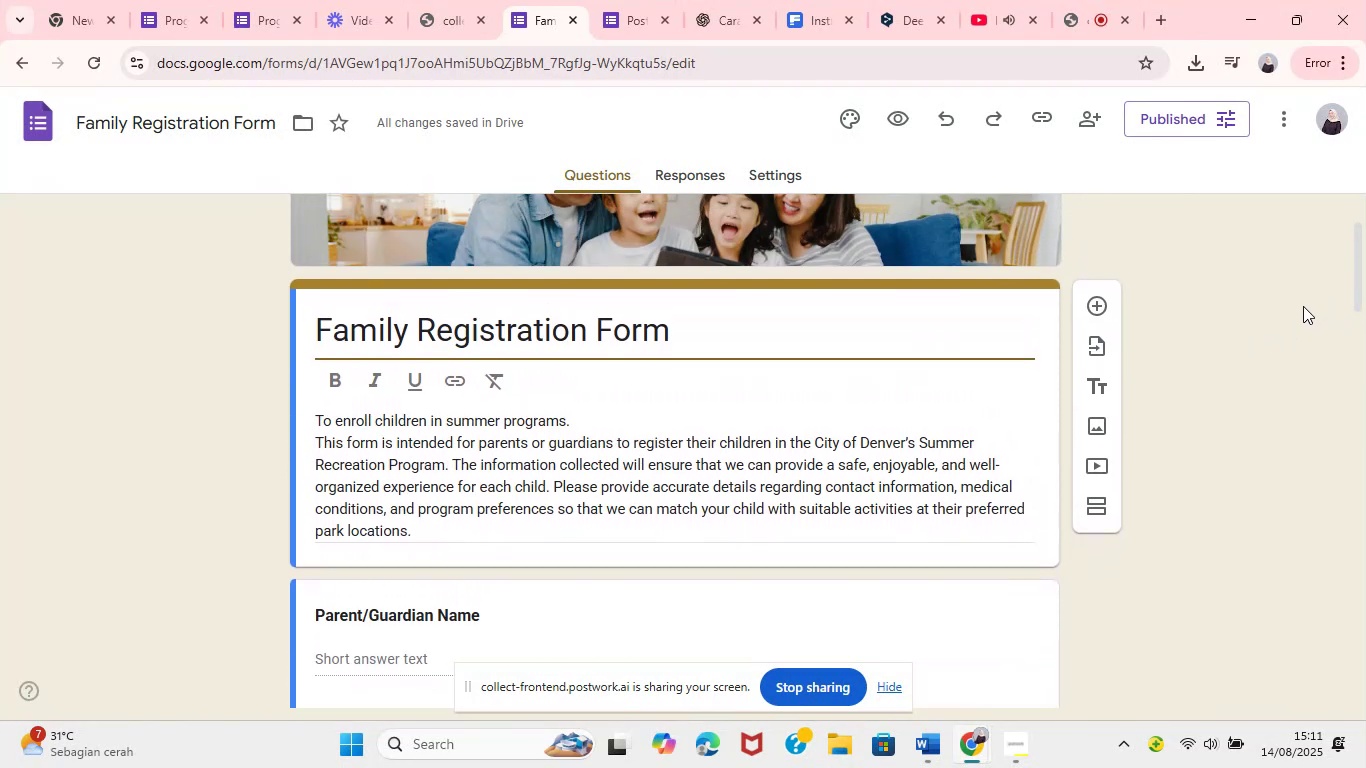 
wait(13.19)
 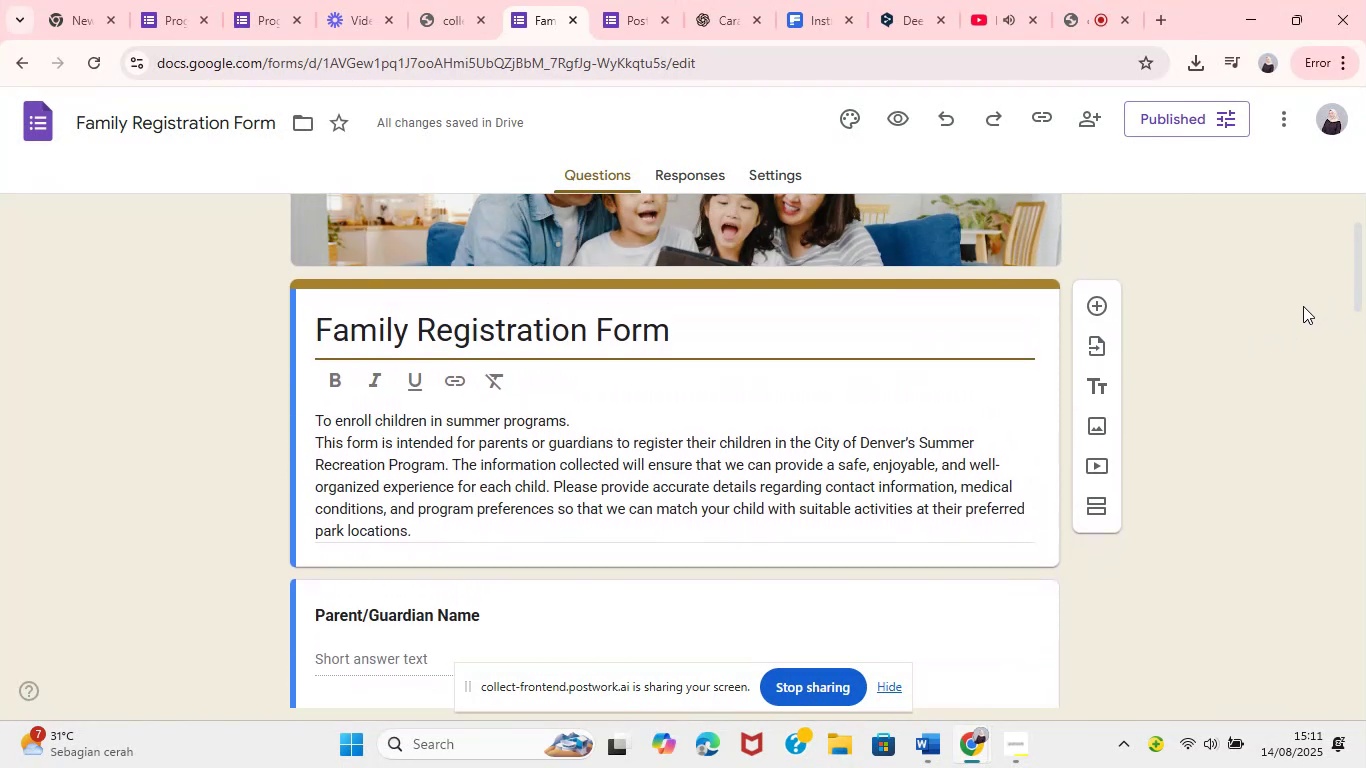 
left_click_drag(start_coordinate=[1360, 278], to_coordinate=[1363, 321])
 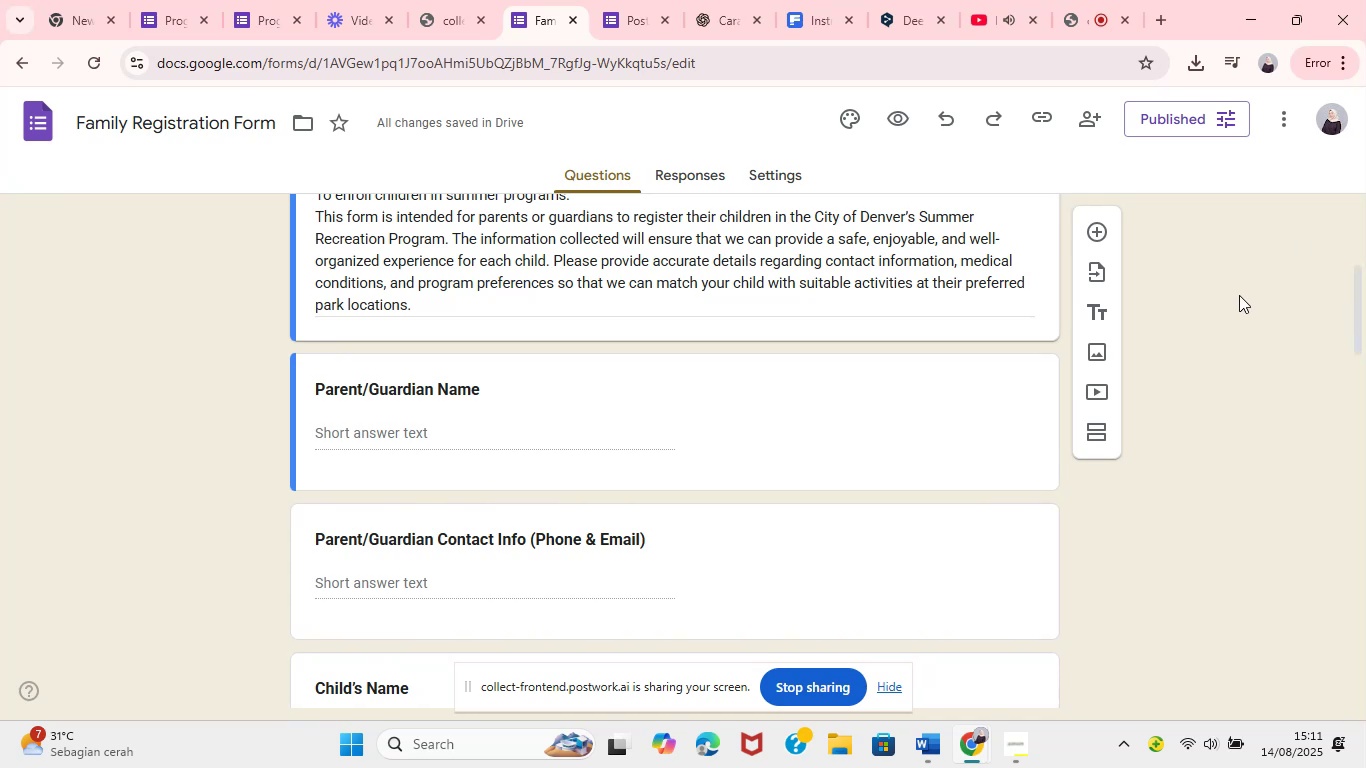 
wait(14.22)
 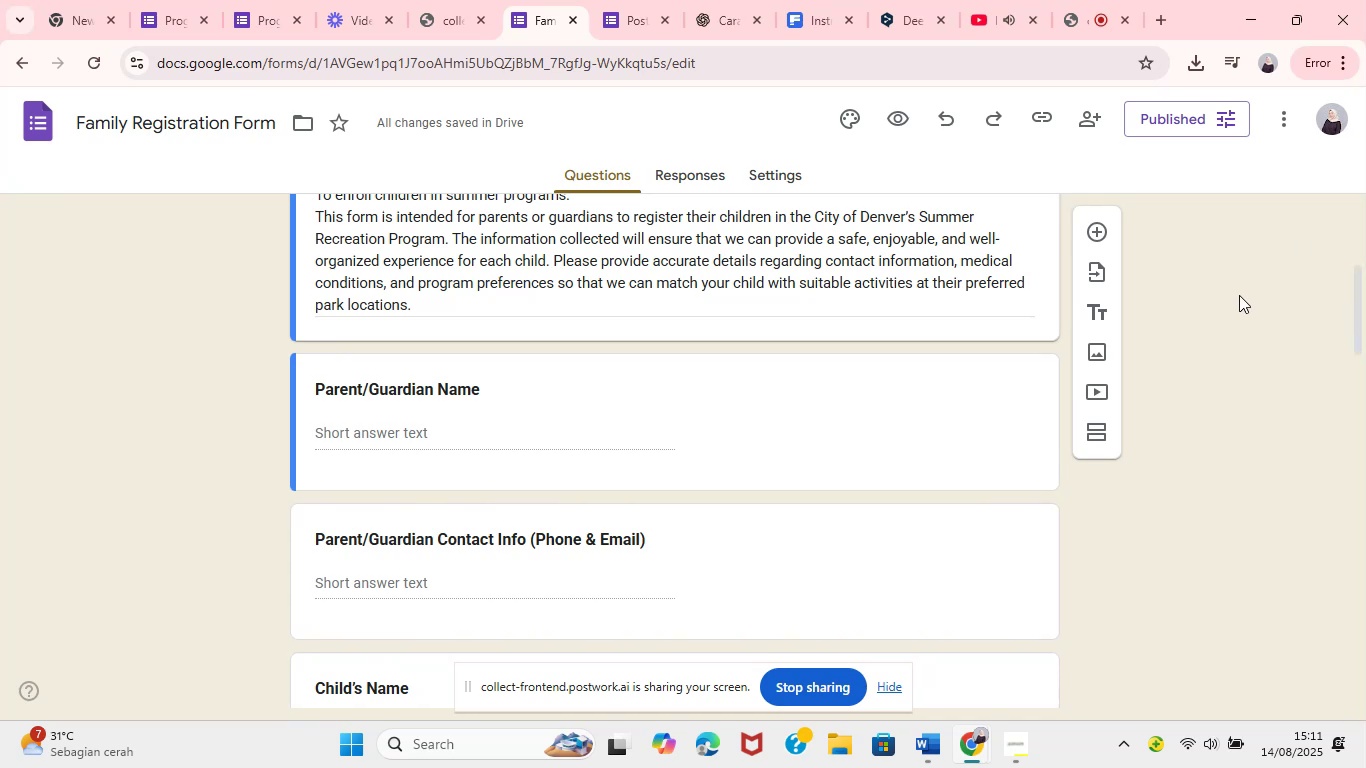 
key(VolumeDown)
 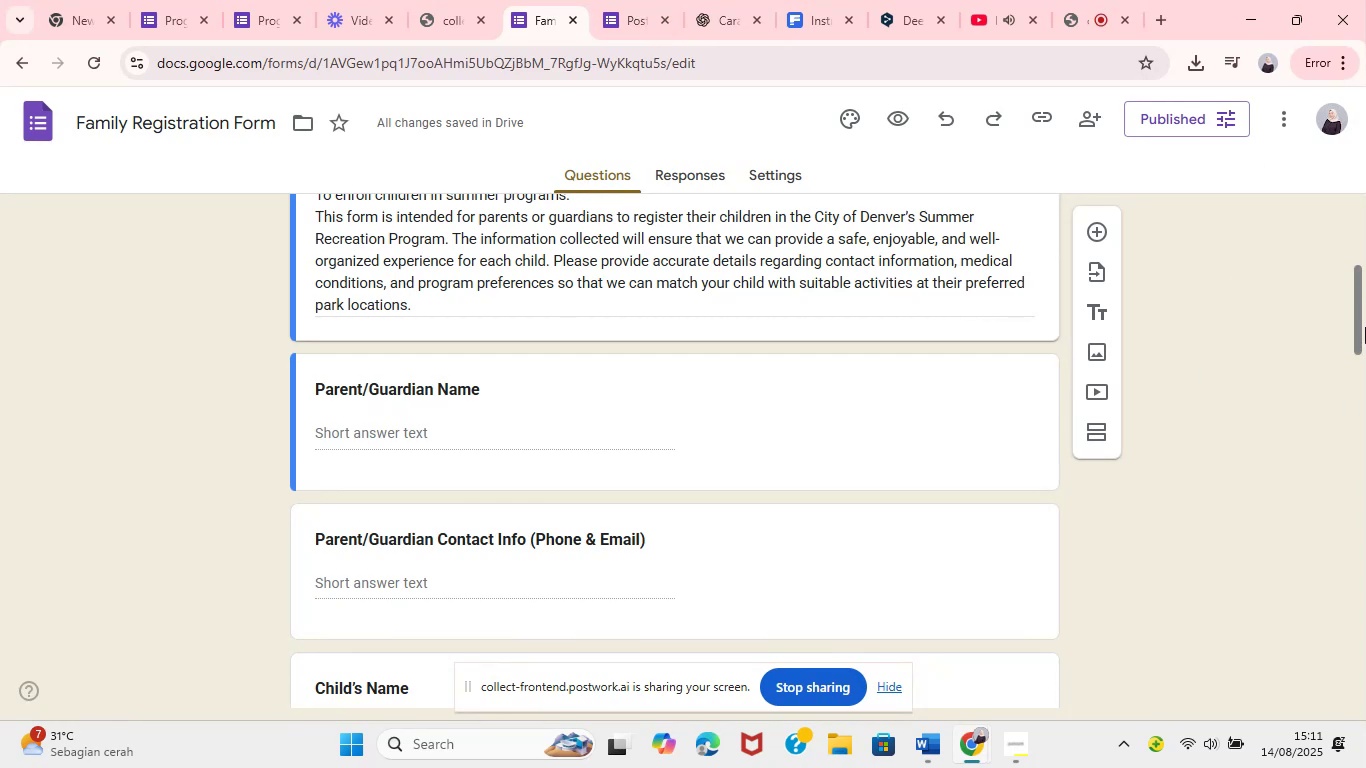 
key(VolumeDown)
 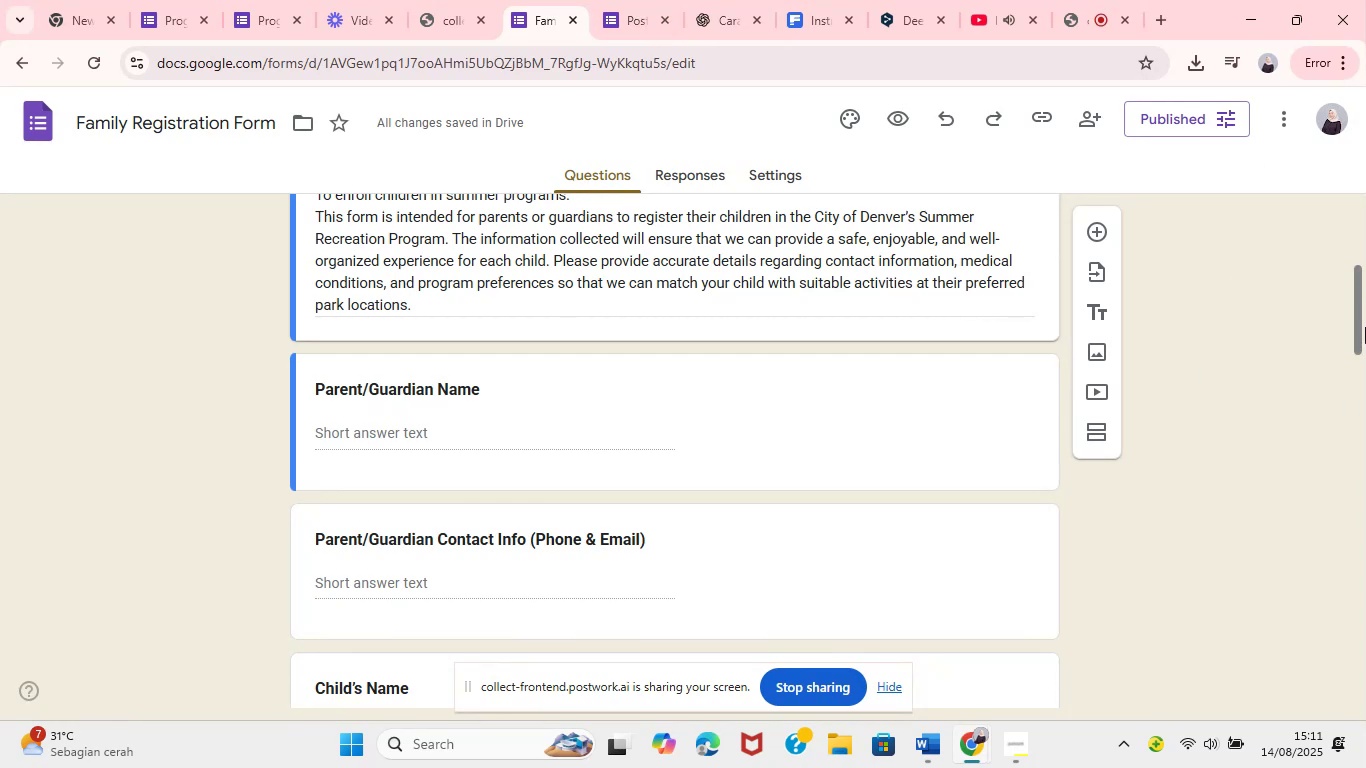 
key(VolumeDown)
 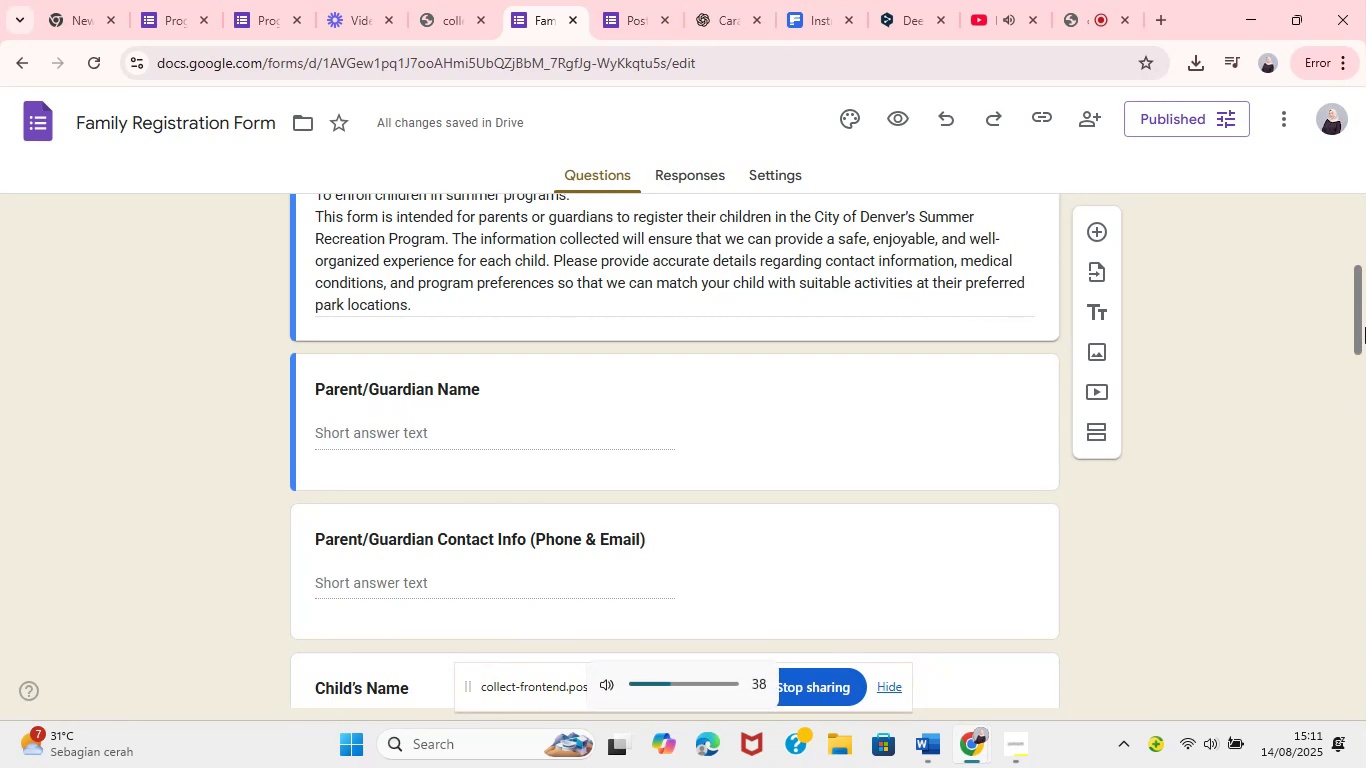 
key(VolumeDown)
 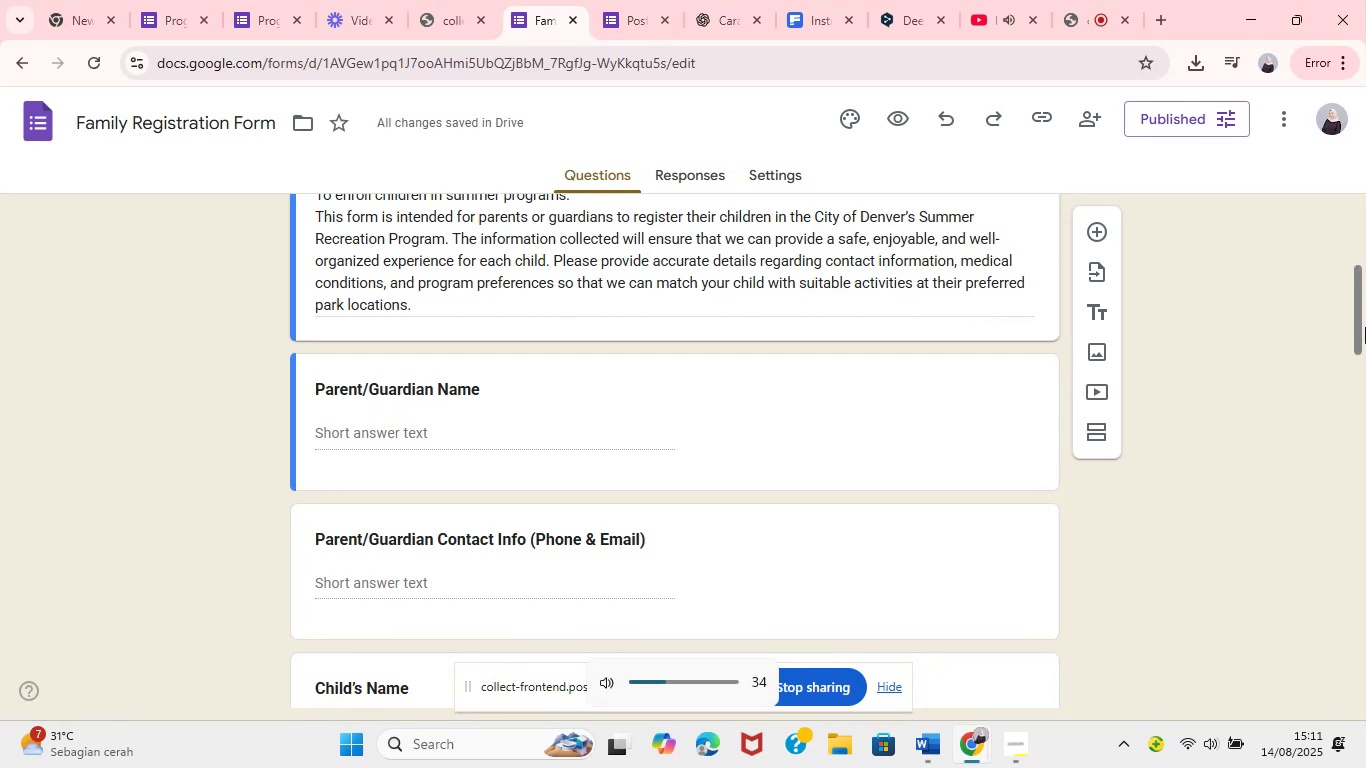 
key(VolumeDown)
 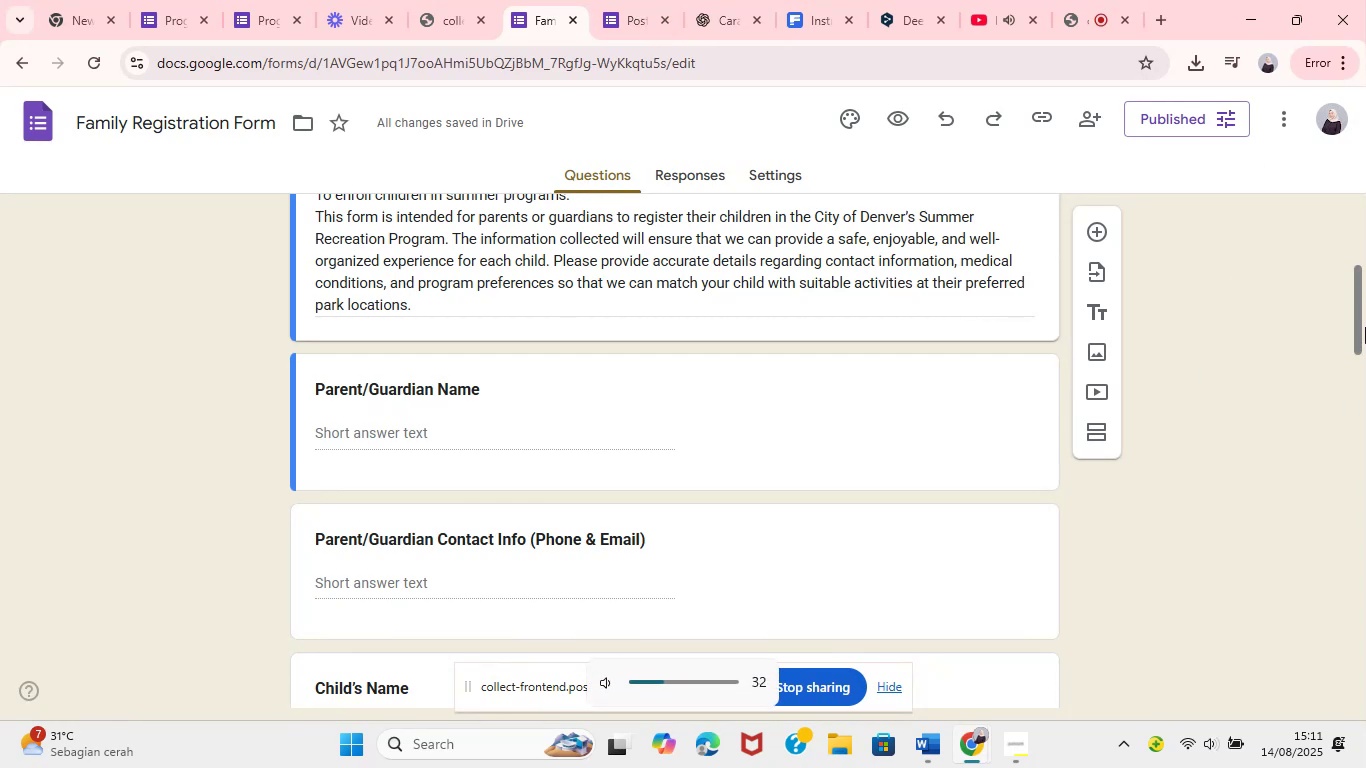 
key(VolumeDown)
 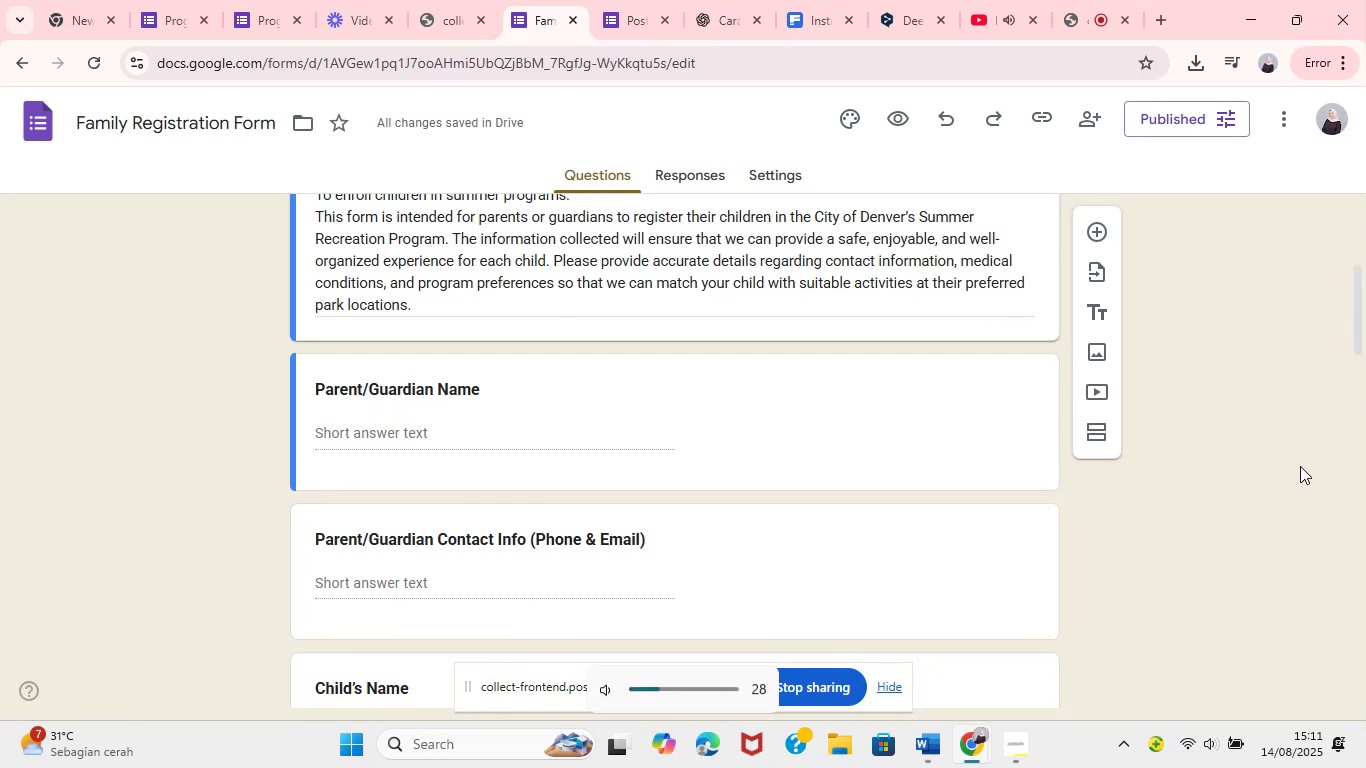 
left_click([1094, 4])
 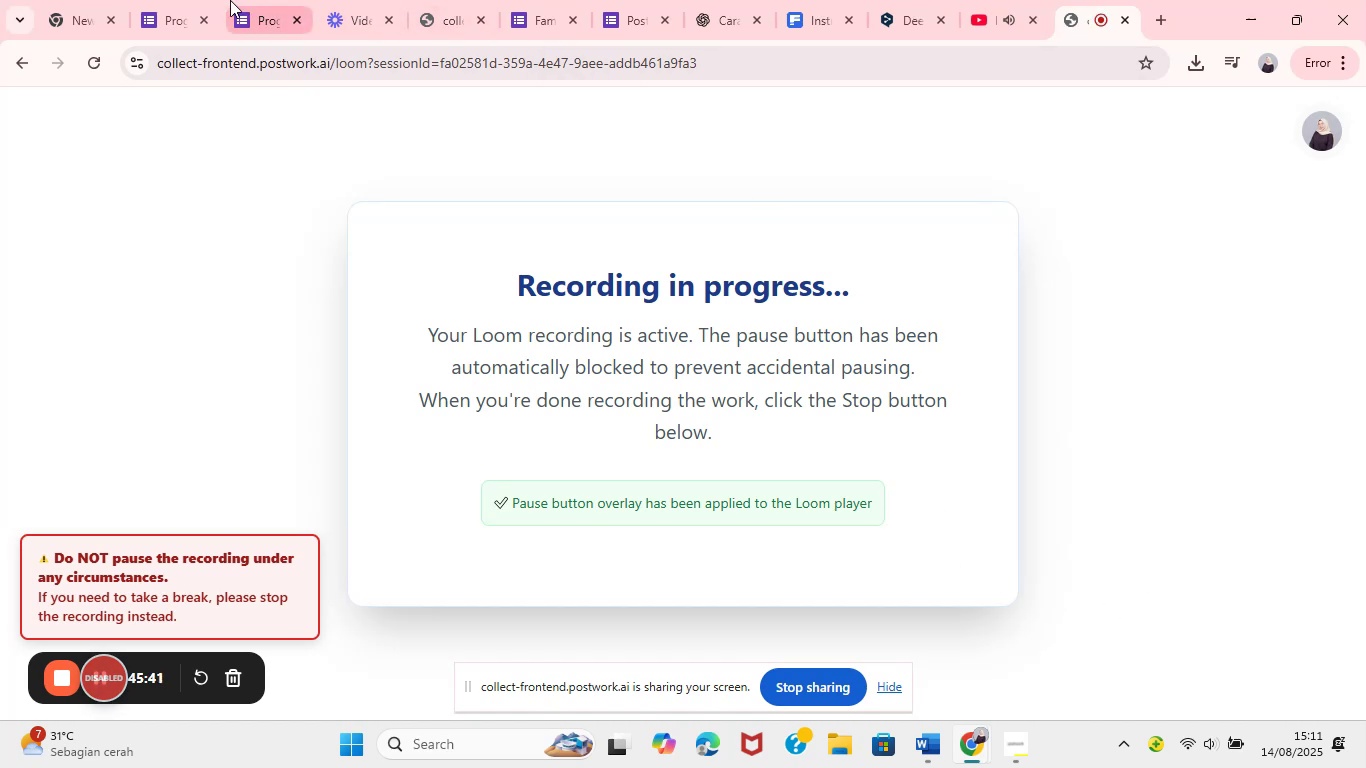 
left_click([174, 0])
 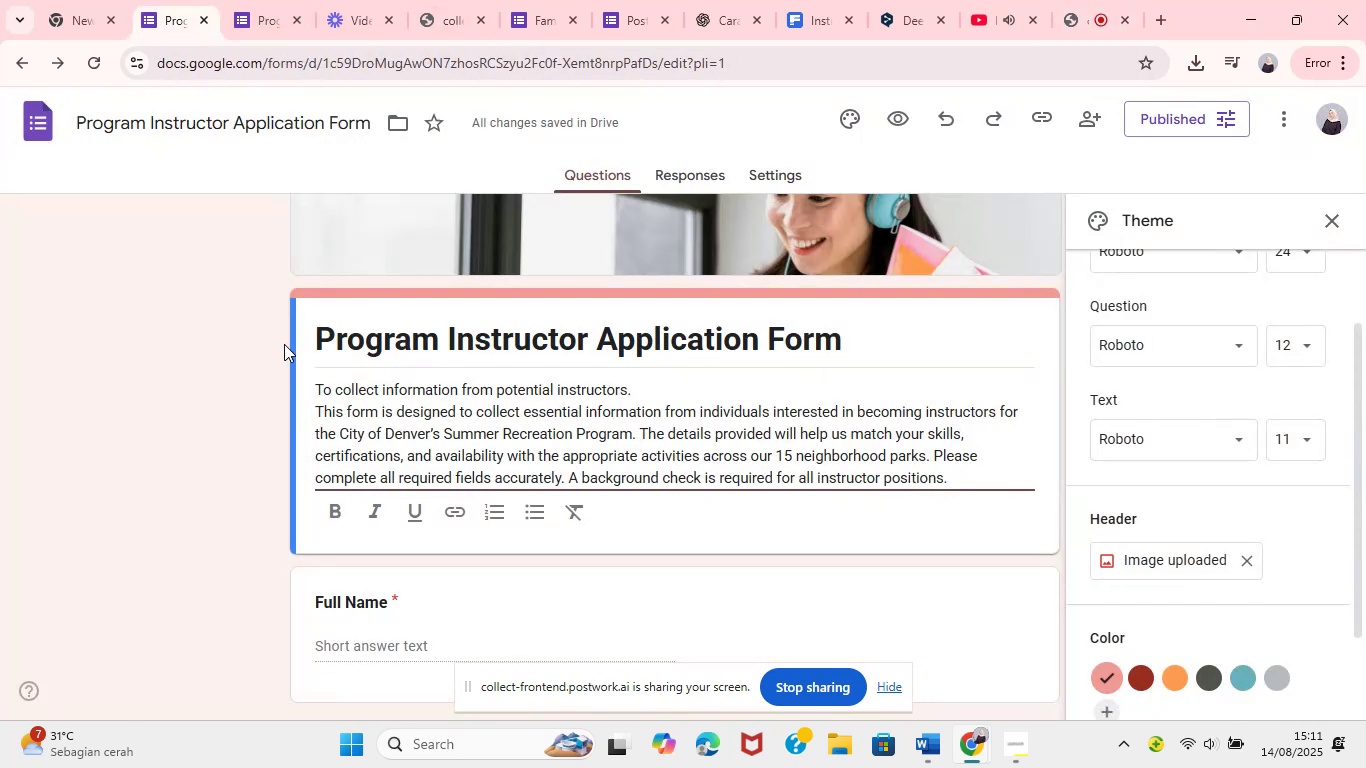 
wait(8.32)
 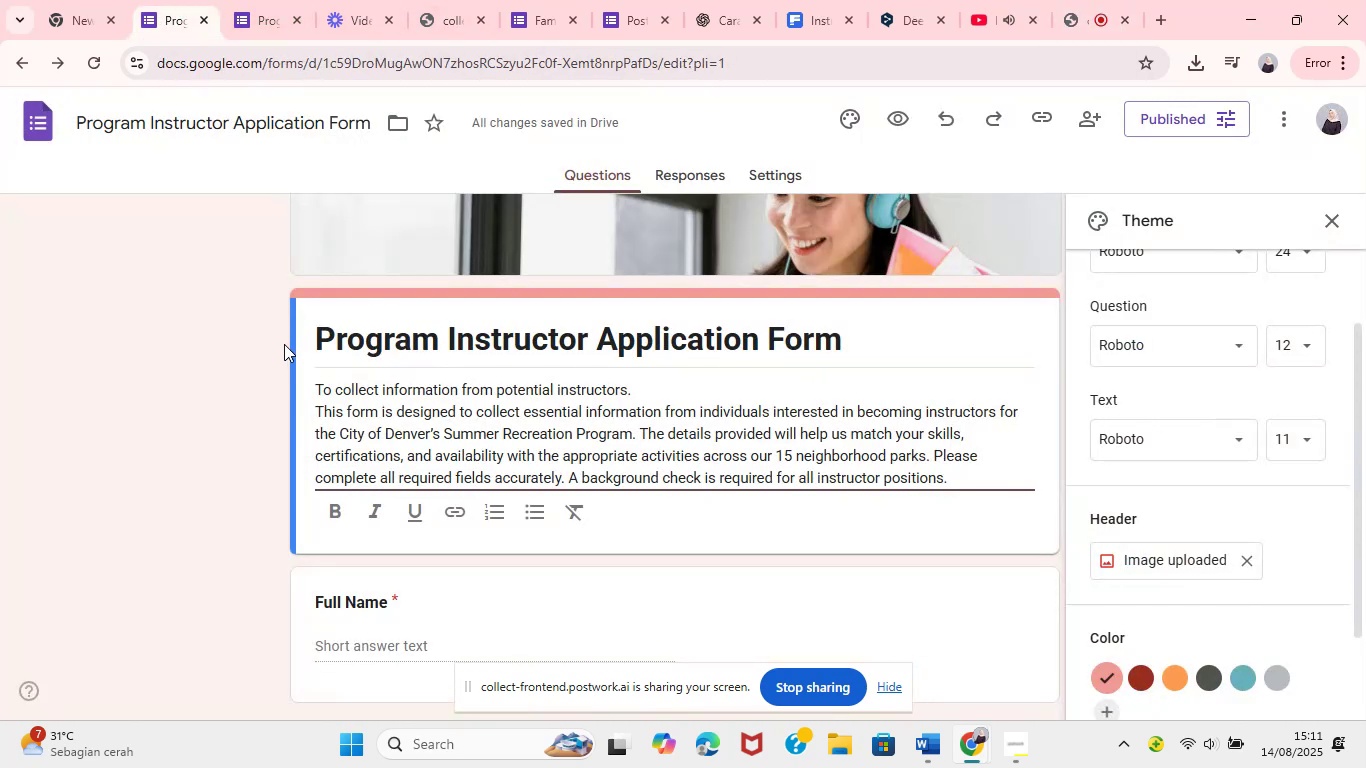 
left_click([210, 491])
 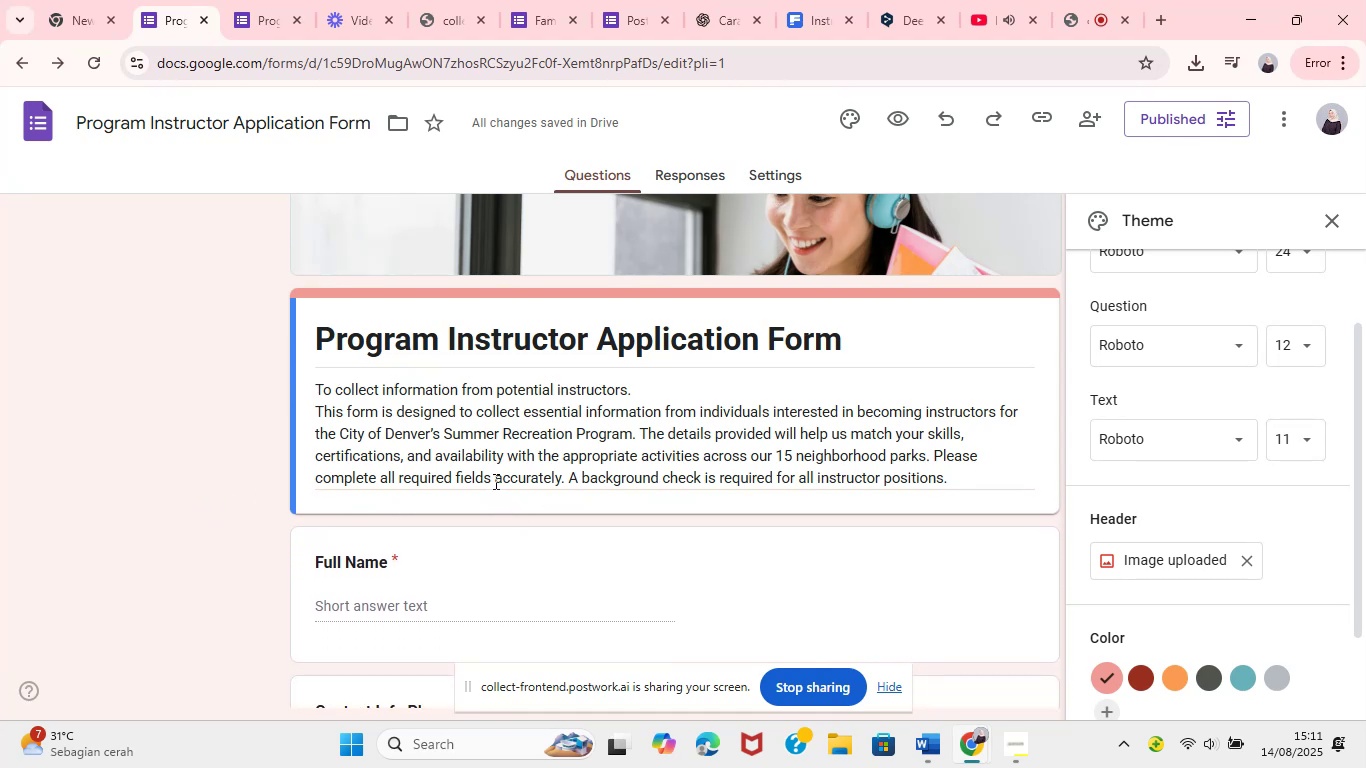 
wait(6.37)
 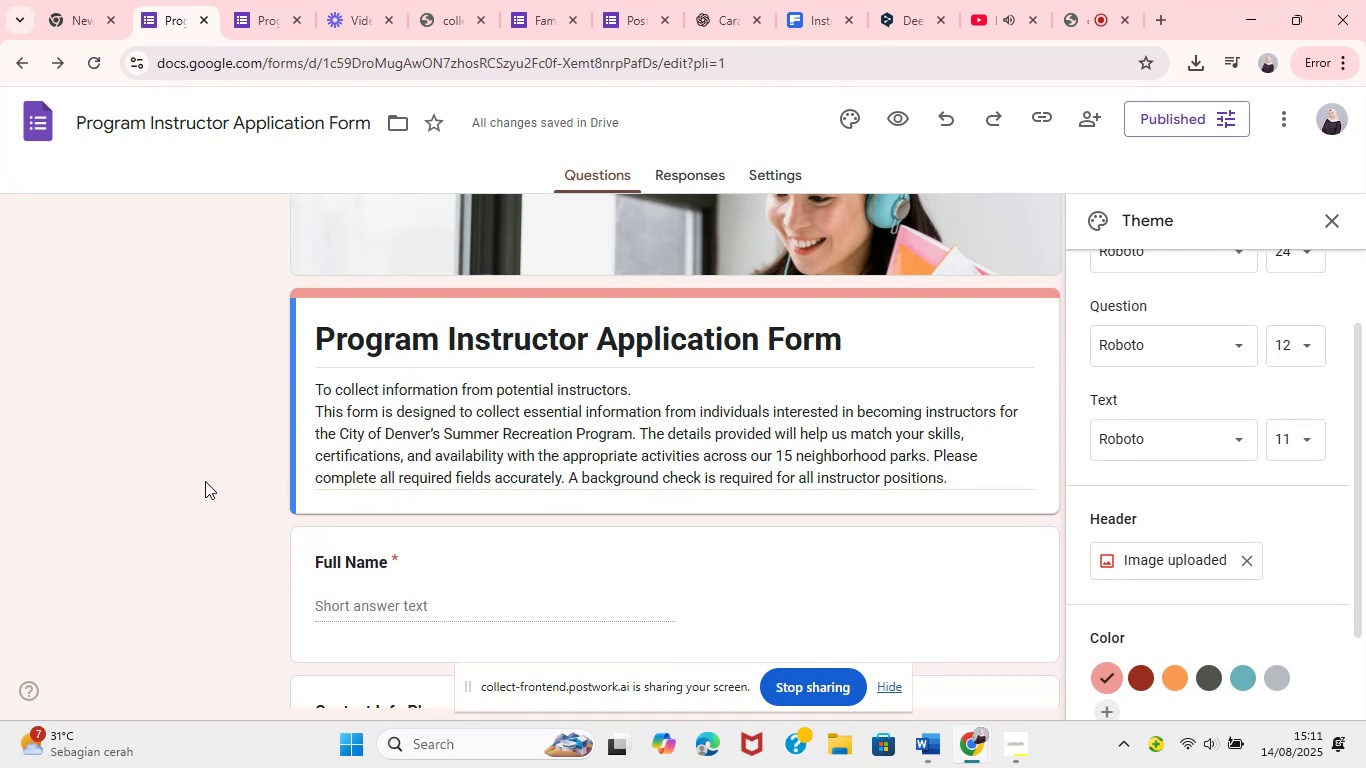 
scroll: coordinate [578, 422], scroll_direction: none, amount: 0.0
 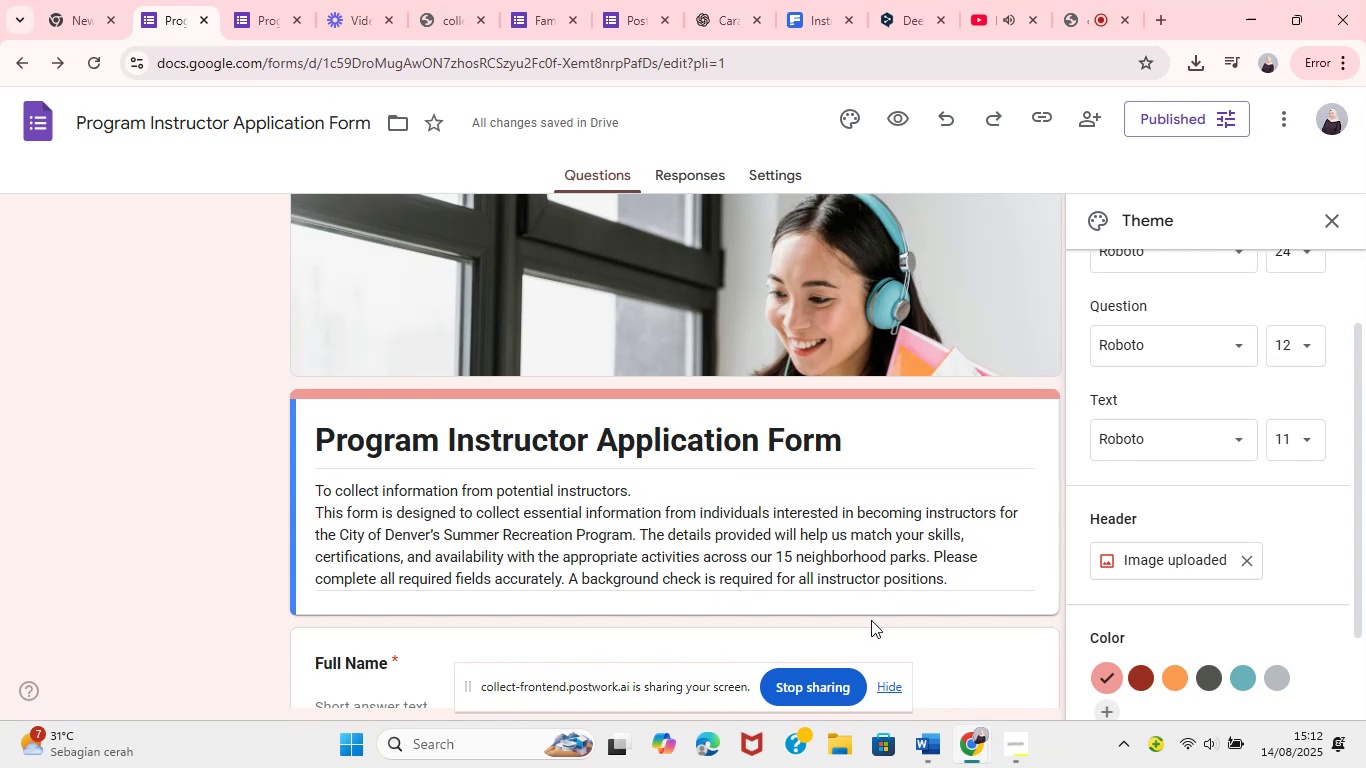 
left_click([924, 755])
 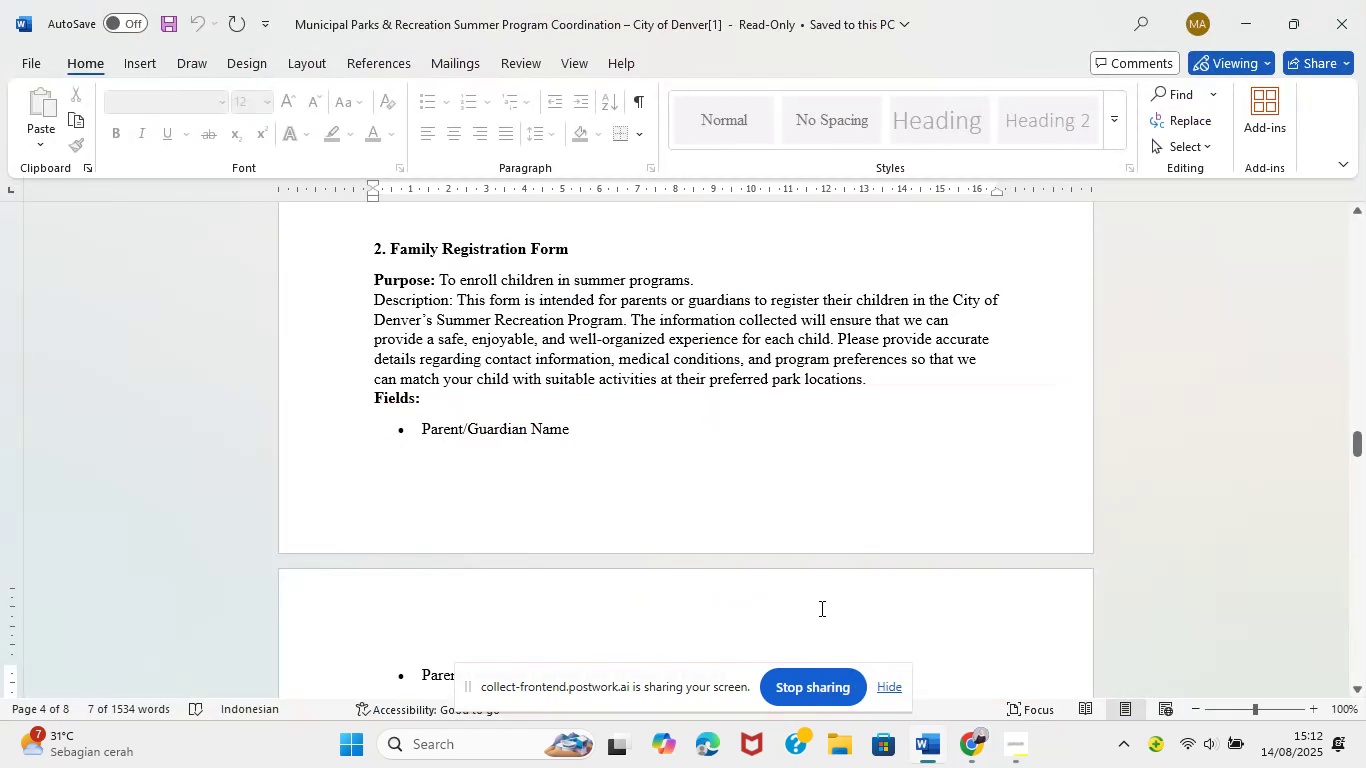 
scroll: coordinate [791, 494], scroll_direction: up, amount: 15.0
 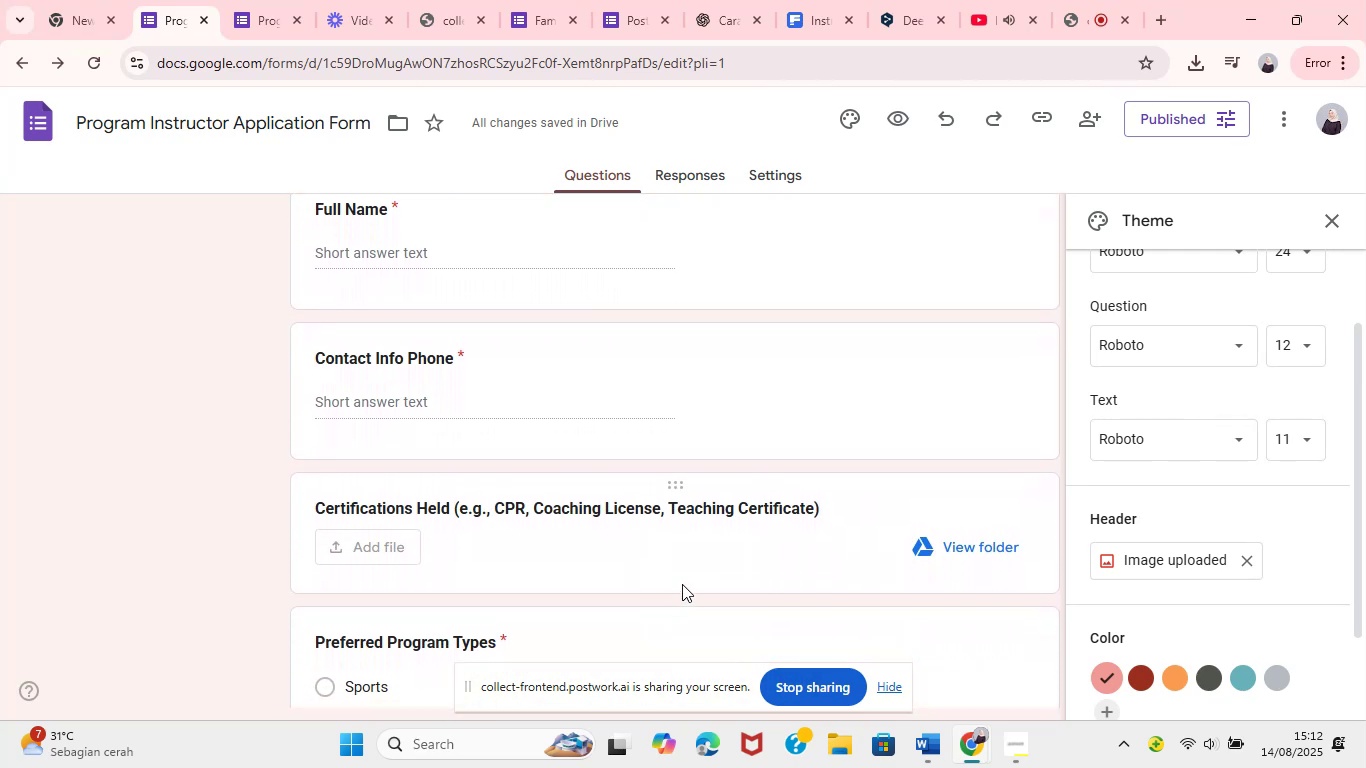 
wait(18.22)
 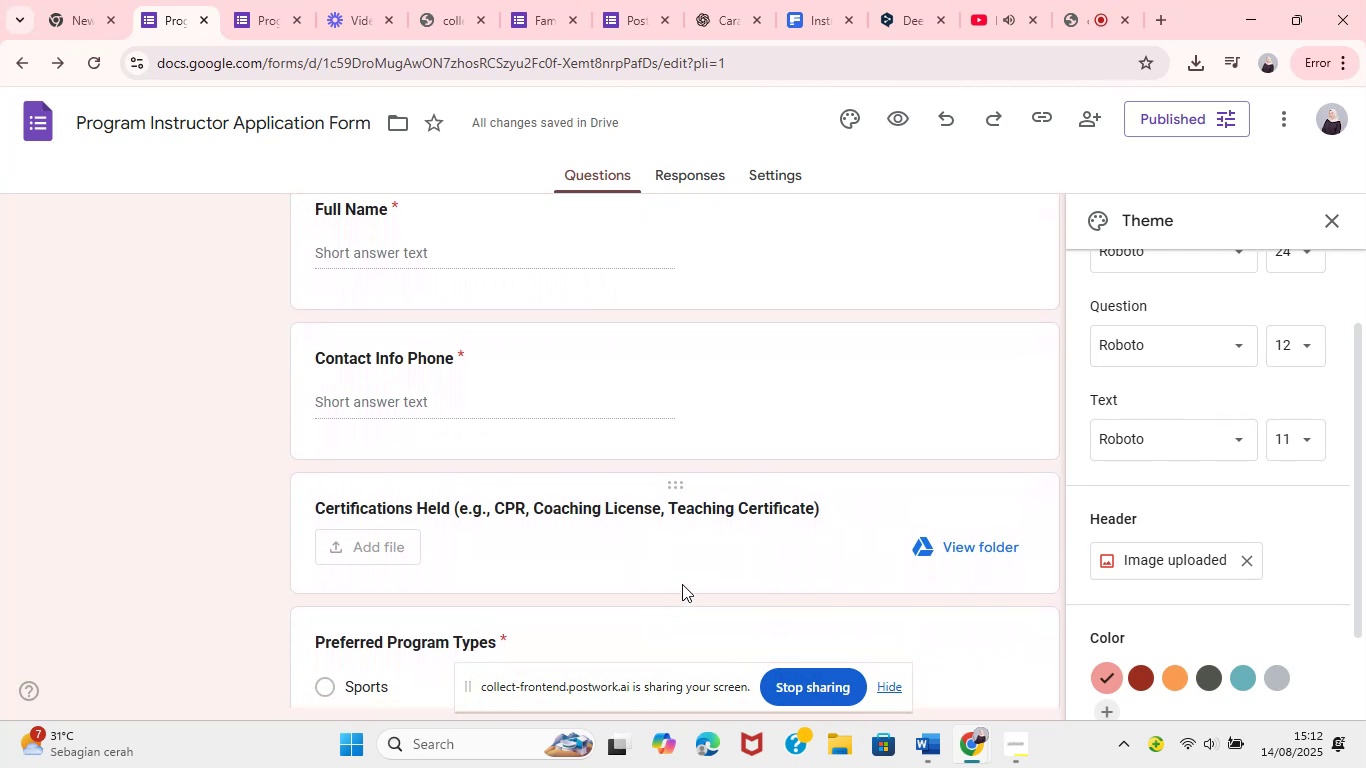 
mouse_move([909, 652])
 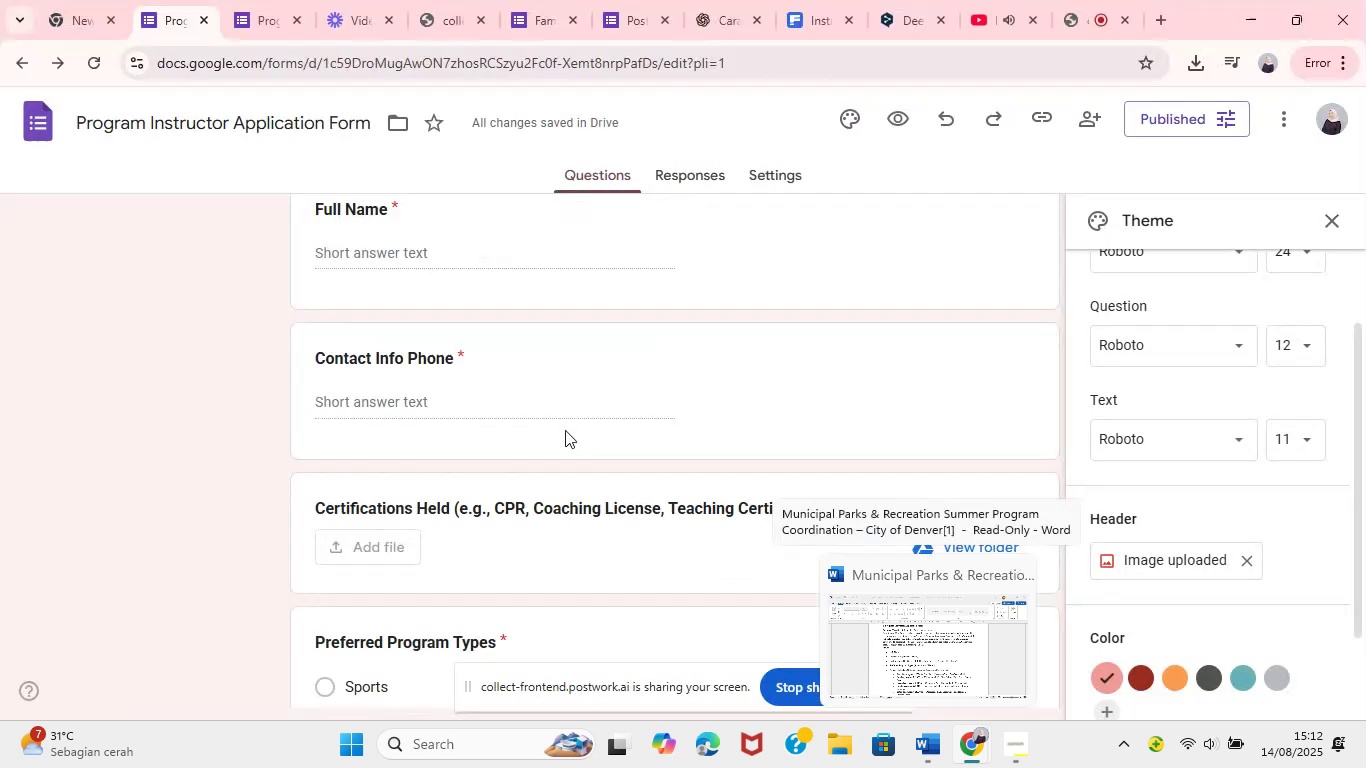 
left_click([547, 0])
 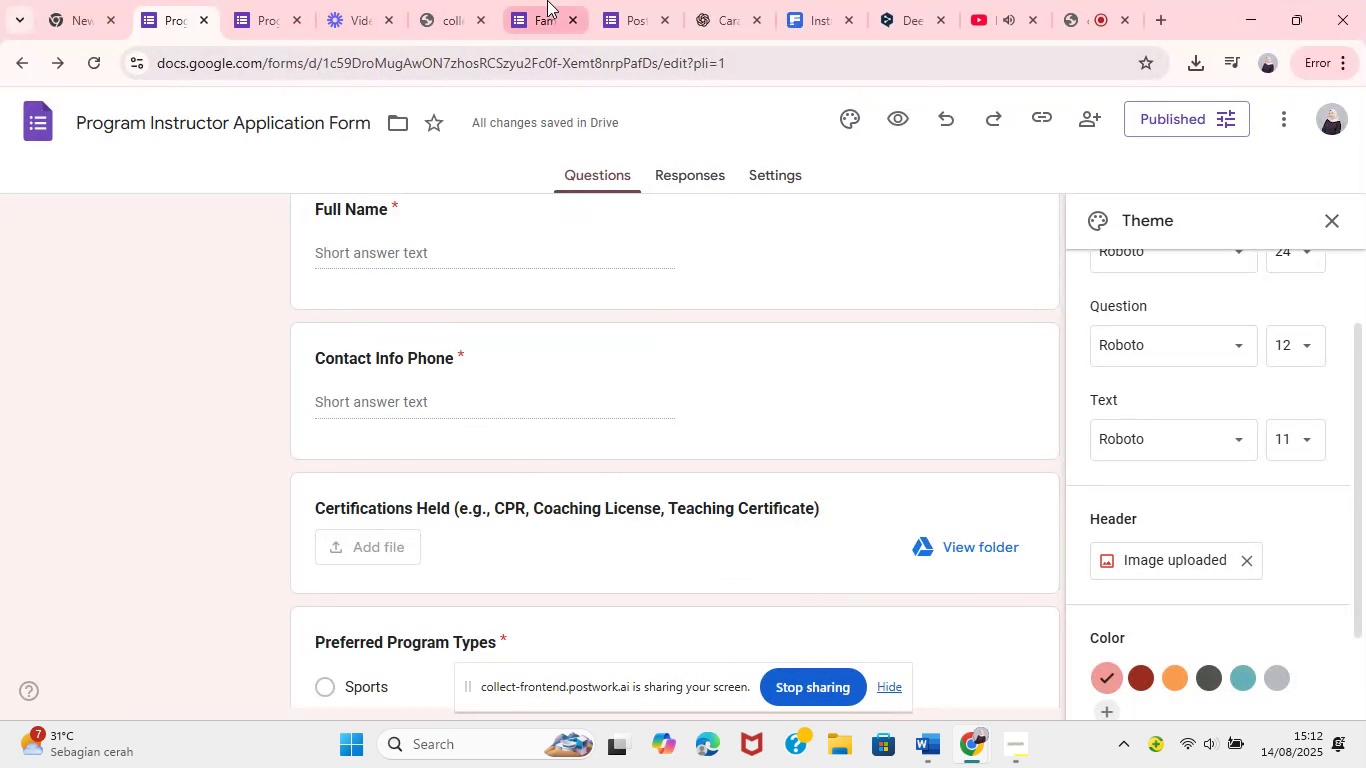 
mouse_move([490, 504])
 